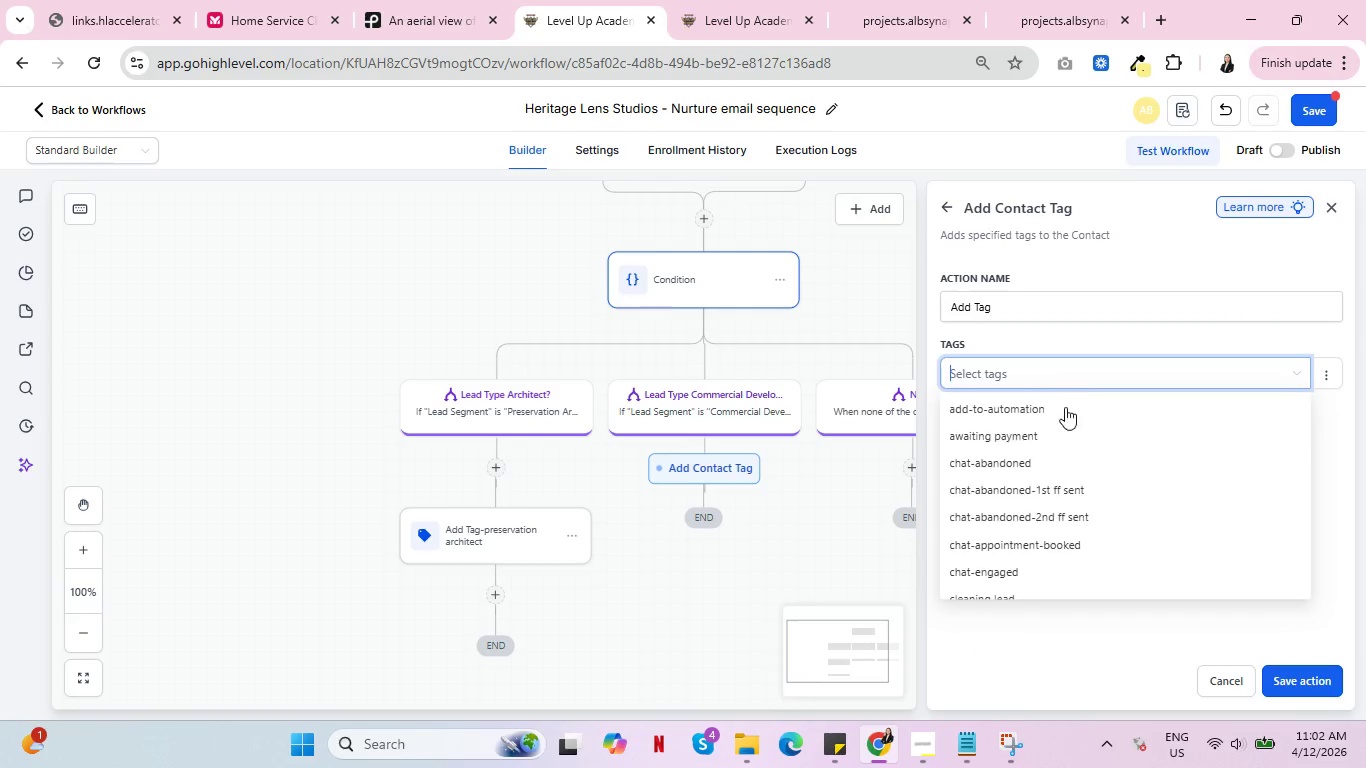 
scroll: coordinate [1096, 477], scroll_direction: down, amount: 3.0
 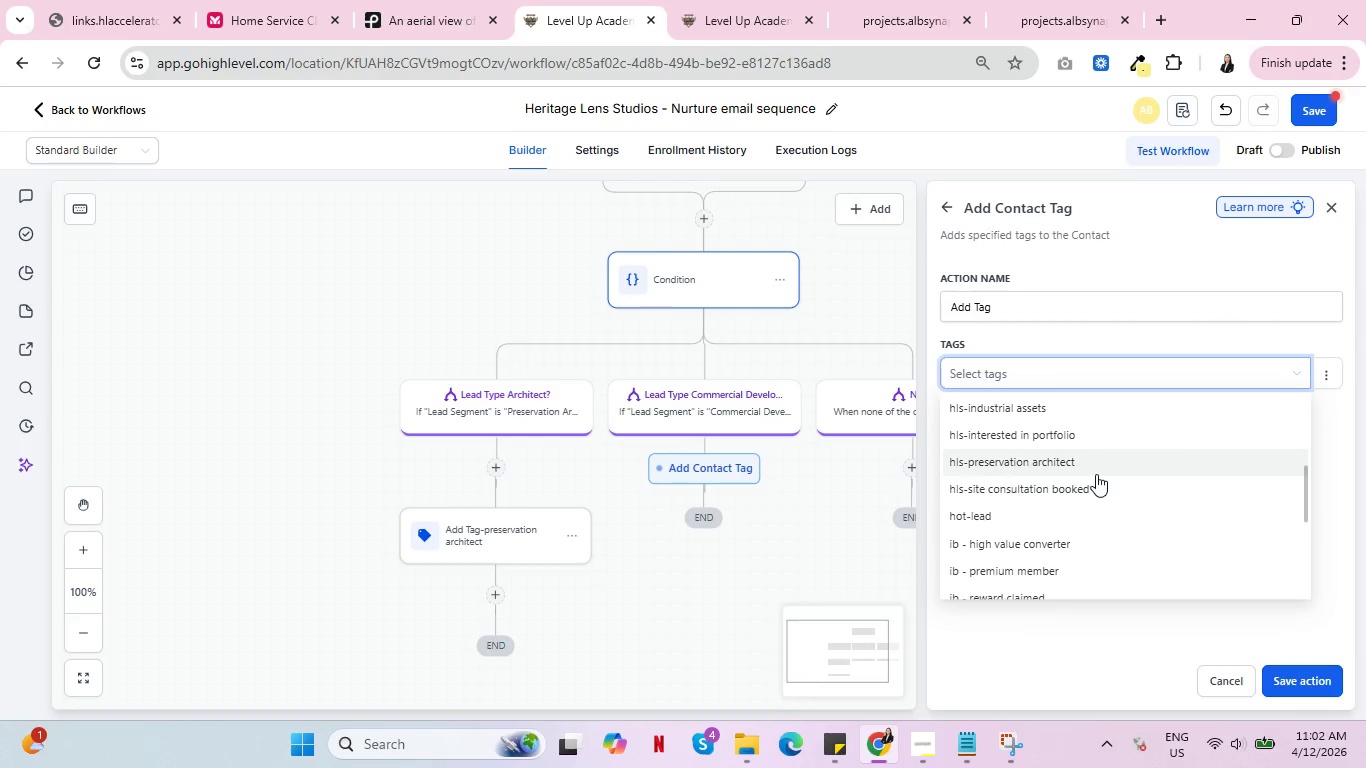 
scroll: coordinate [1109, 511], scroll_direction: up, amount: 1.0
 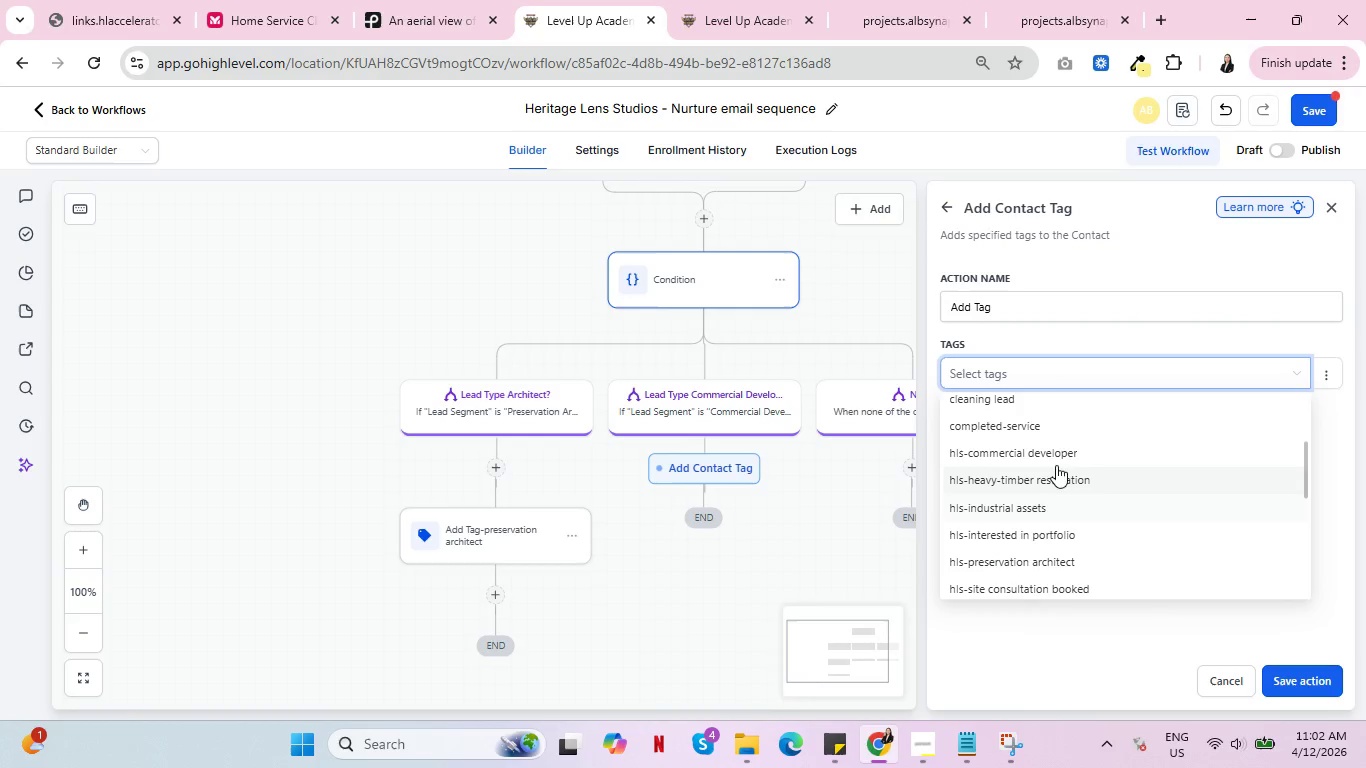 
left_click([1043, 453])
 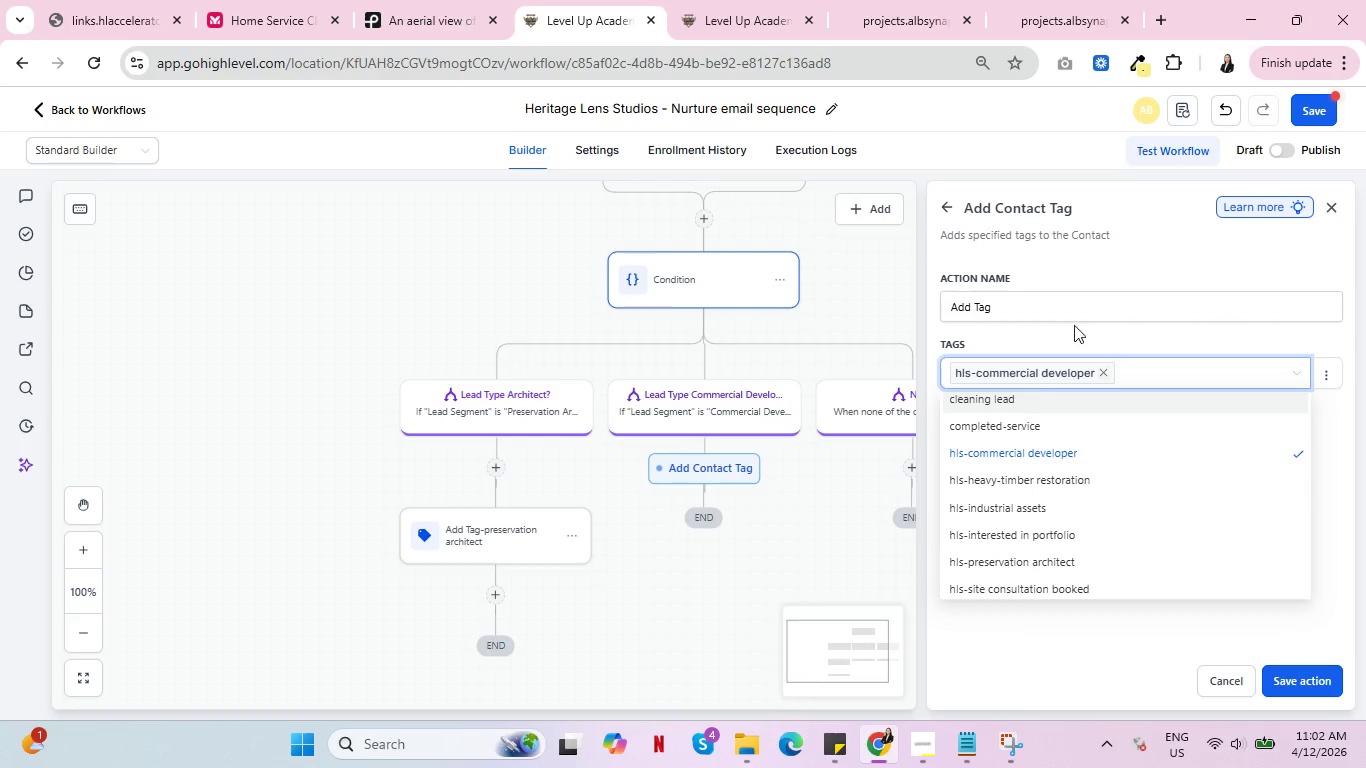 
left_click([1070, 315])
 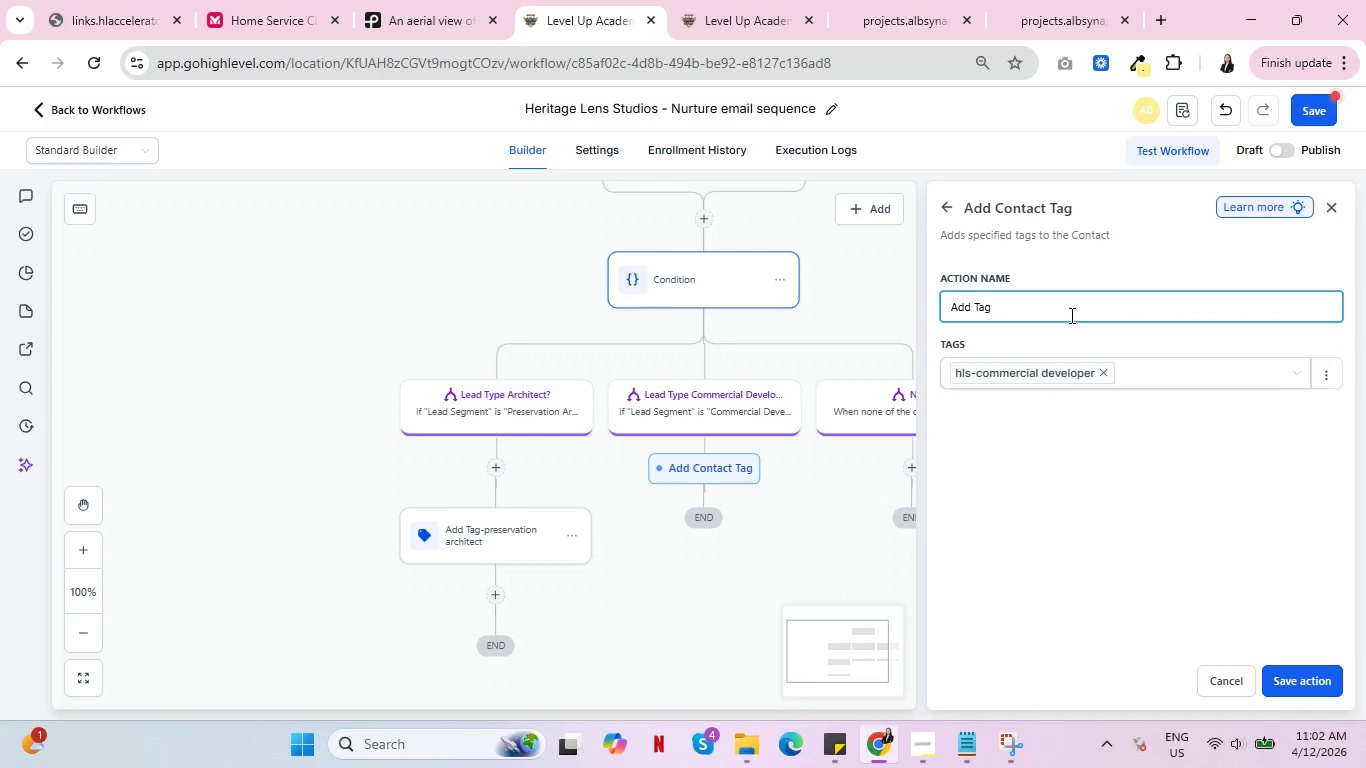 
type( - come)
key(Backspace)
type(mercial deve;)
key(Backspace)
type(loper)
 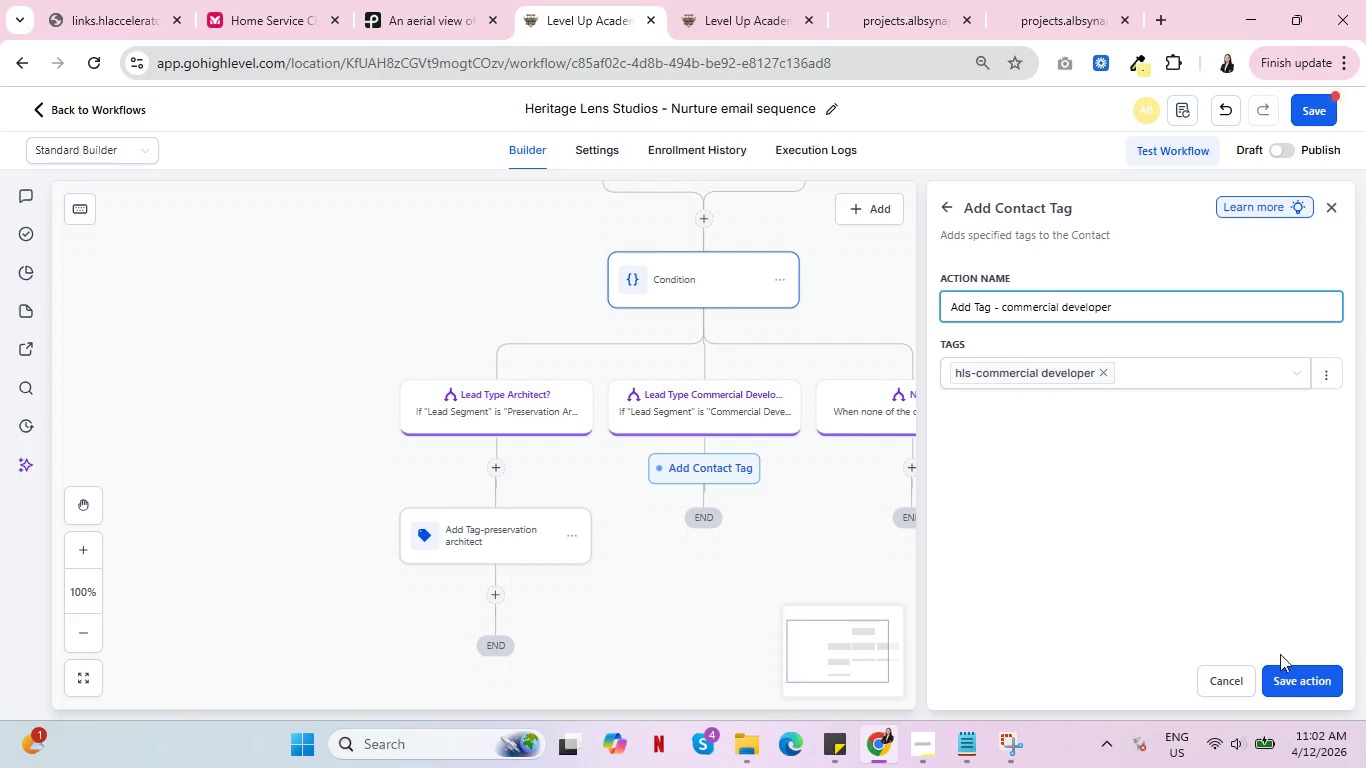 
left_click([1284, 677])
 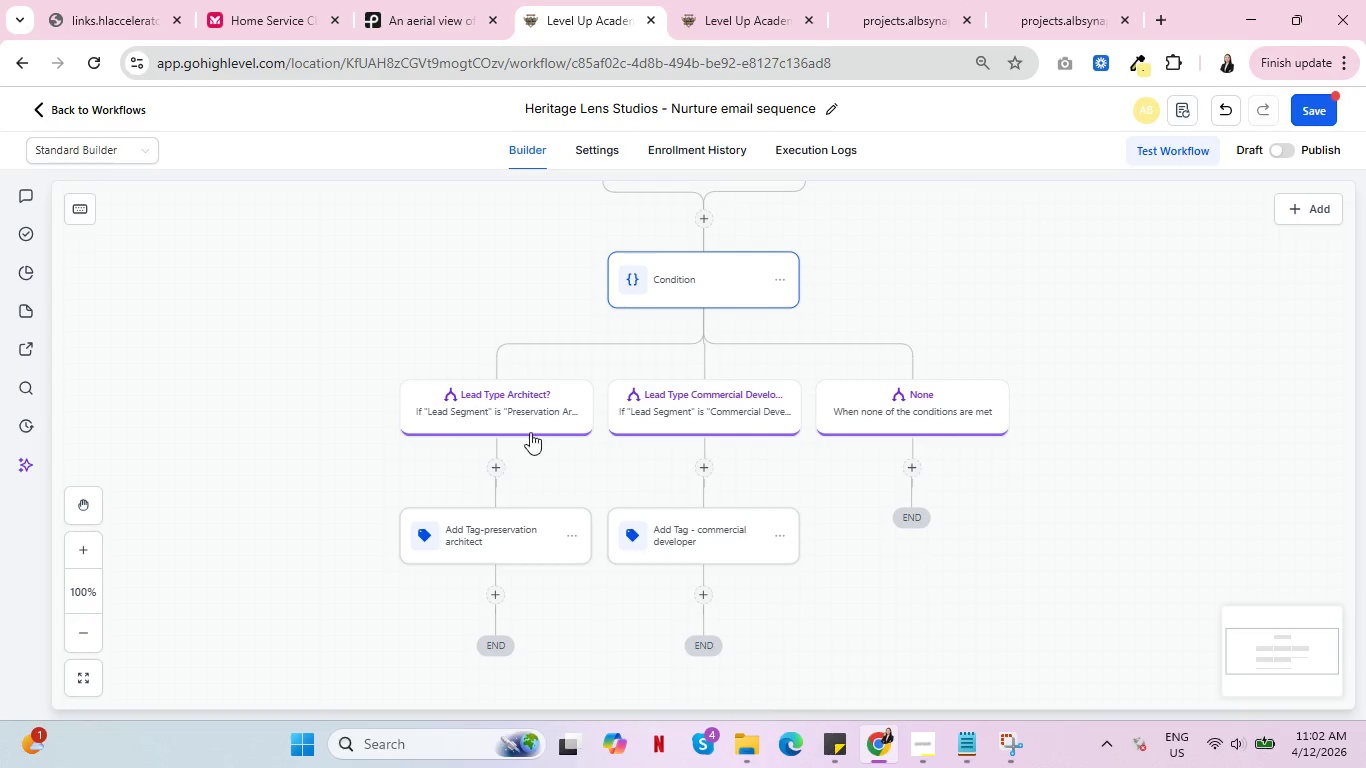 
scroll: coordinate [860, 465], scroll_direction: down, amount: 1.0
 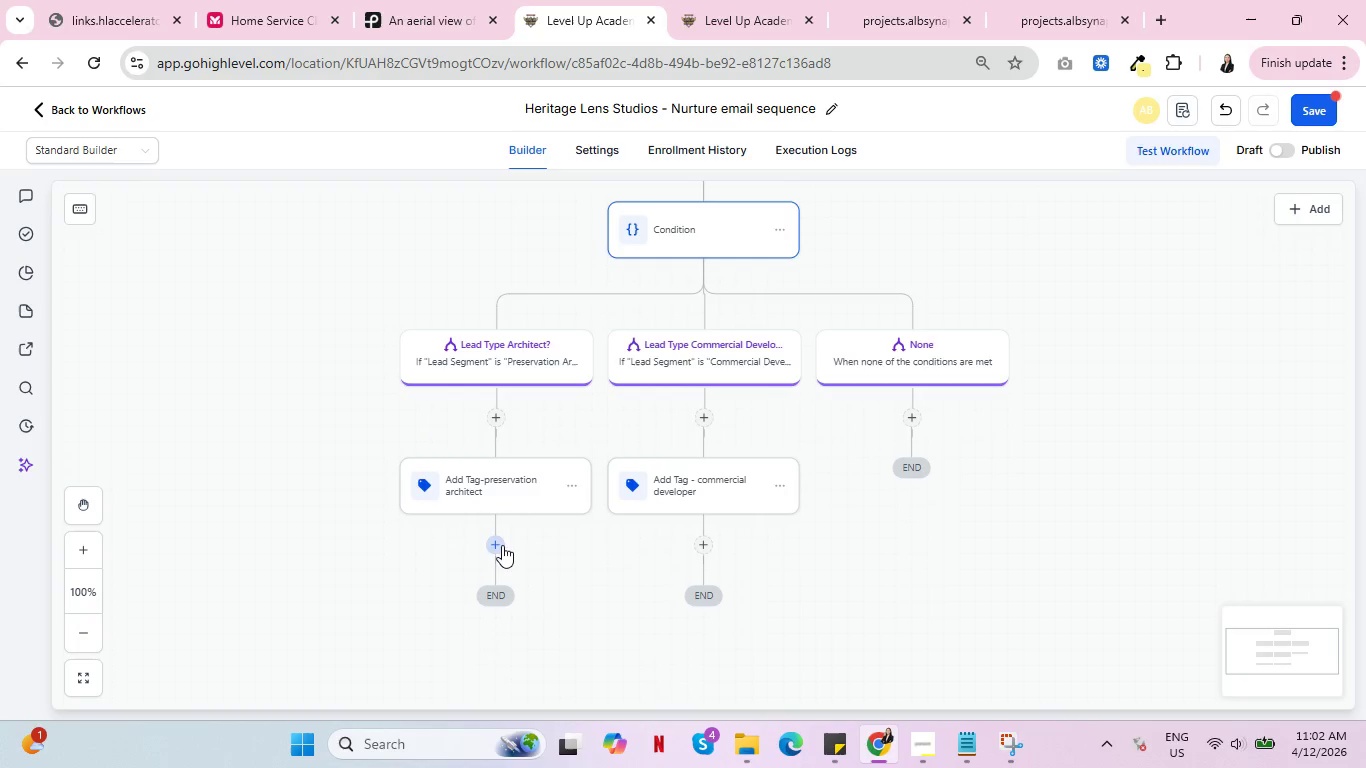 
left_click([499, 545])
 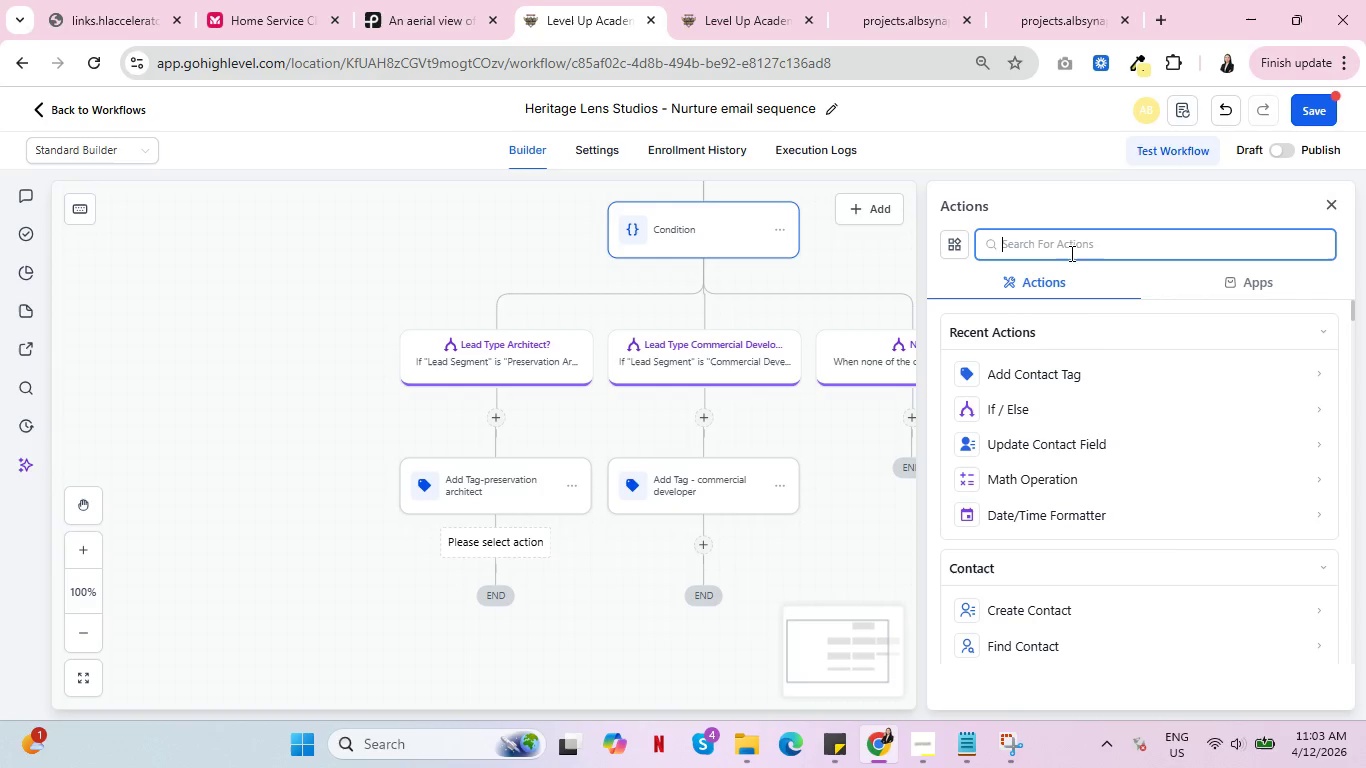 
wait(78.76)
 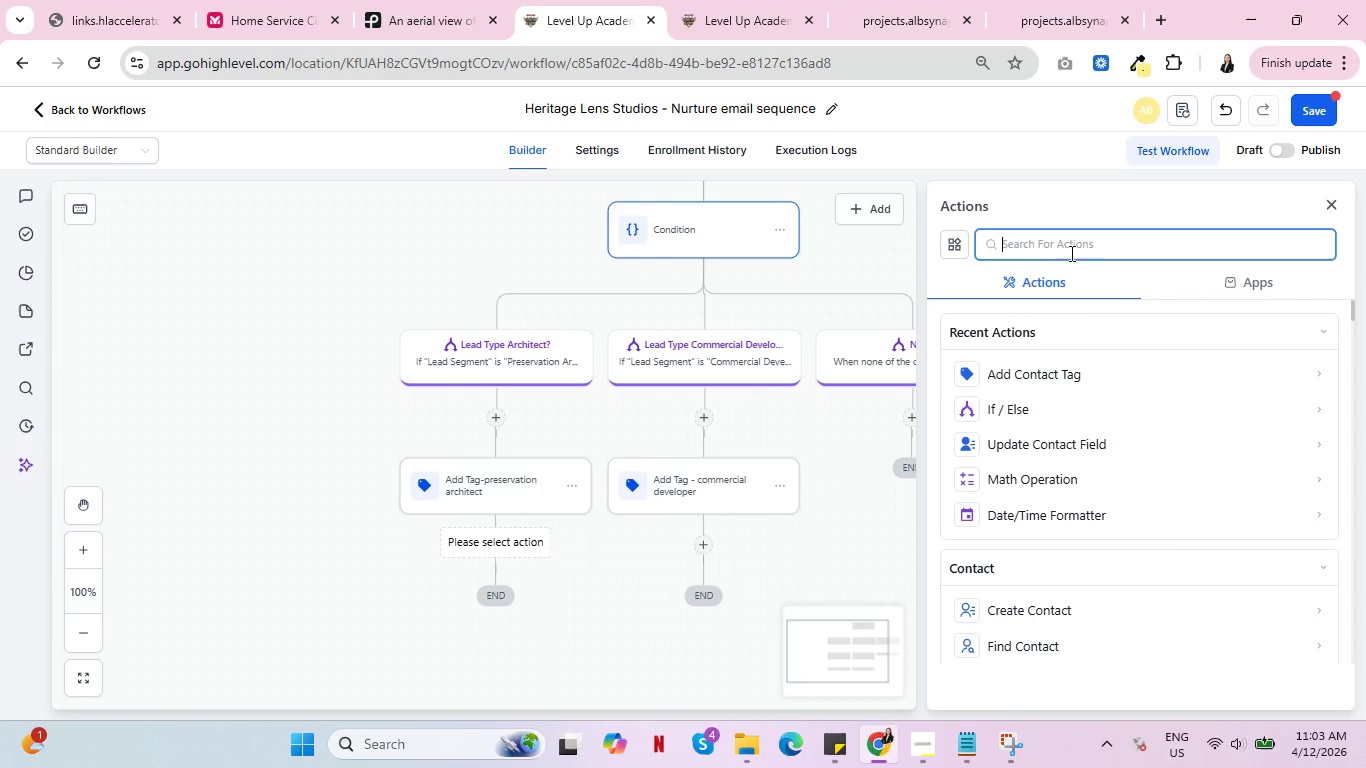 
type(intern)
 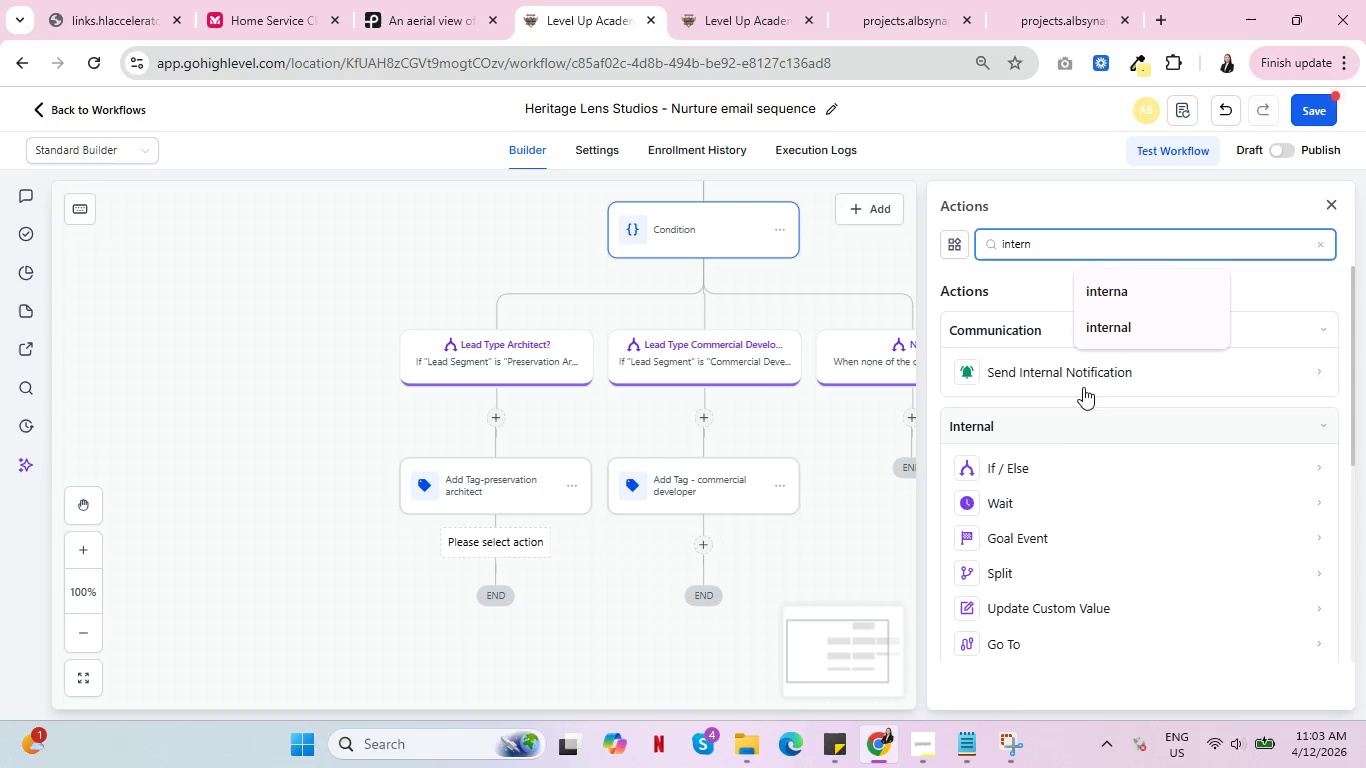 
left_click([1065, 375])
 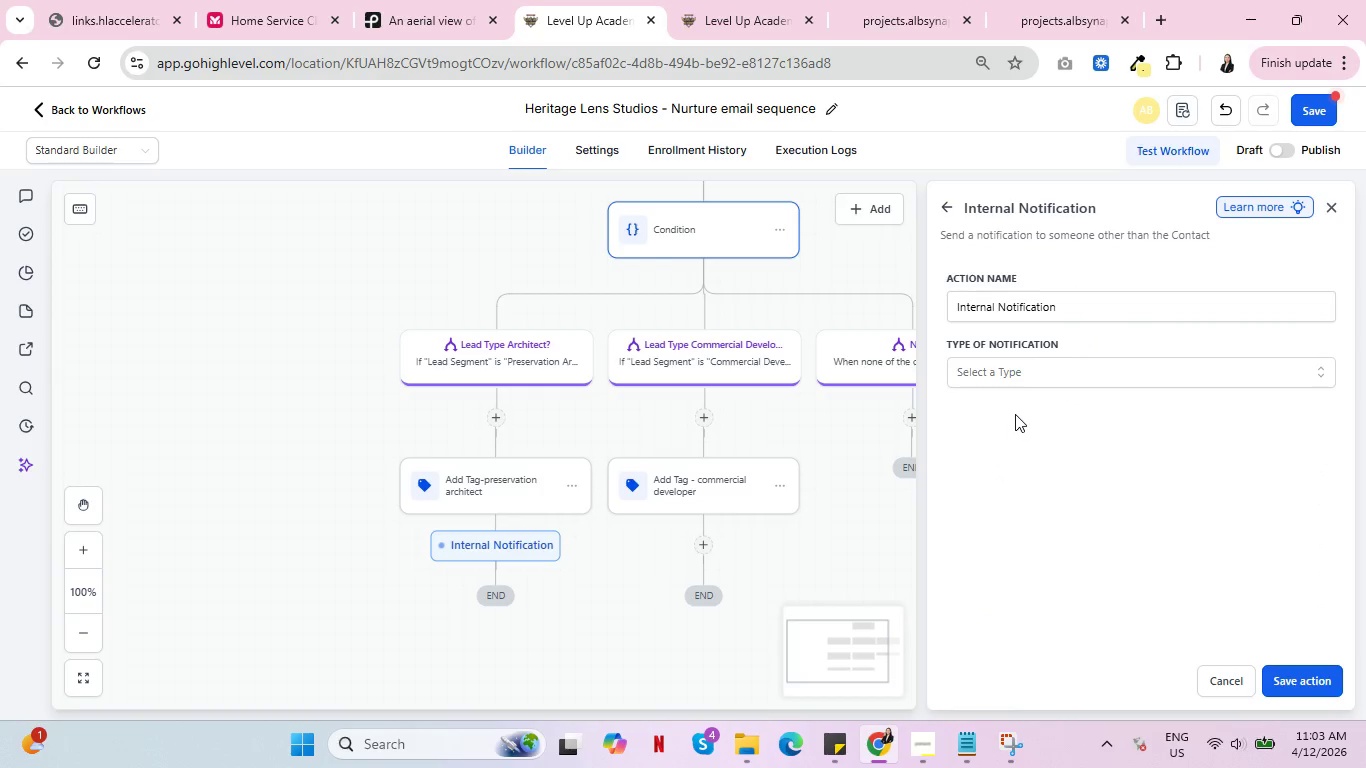 
double_click([1062, 363])
 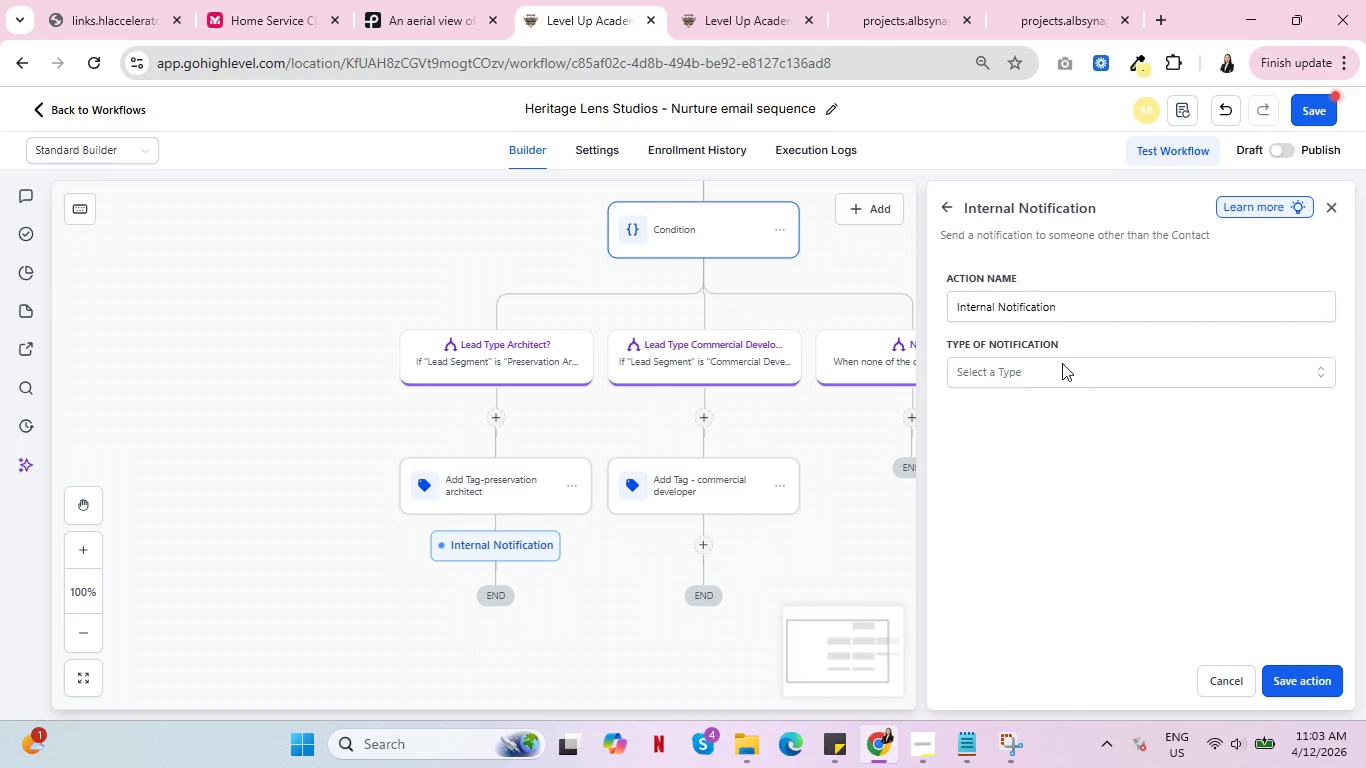 
triple_click([1062, 363])
 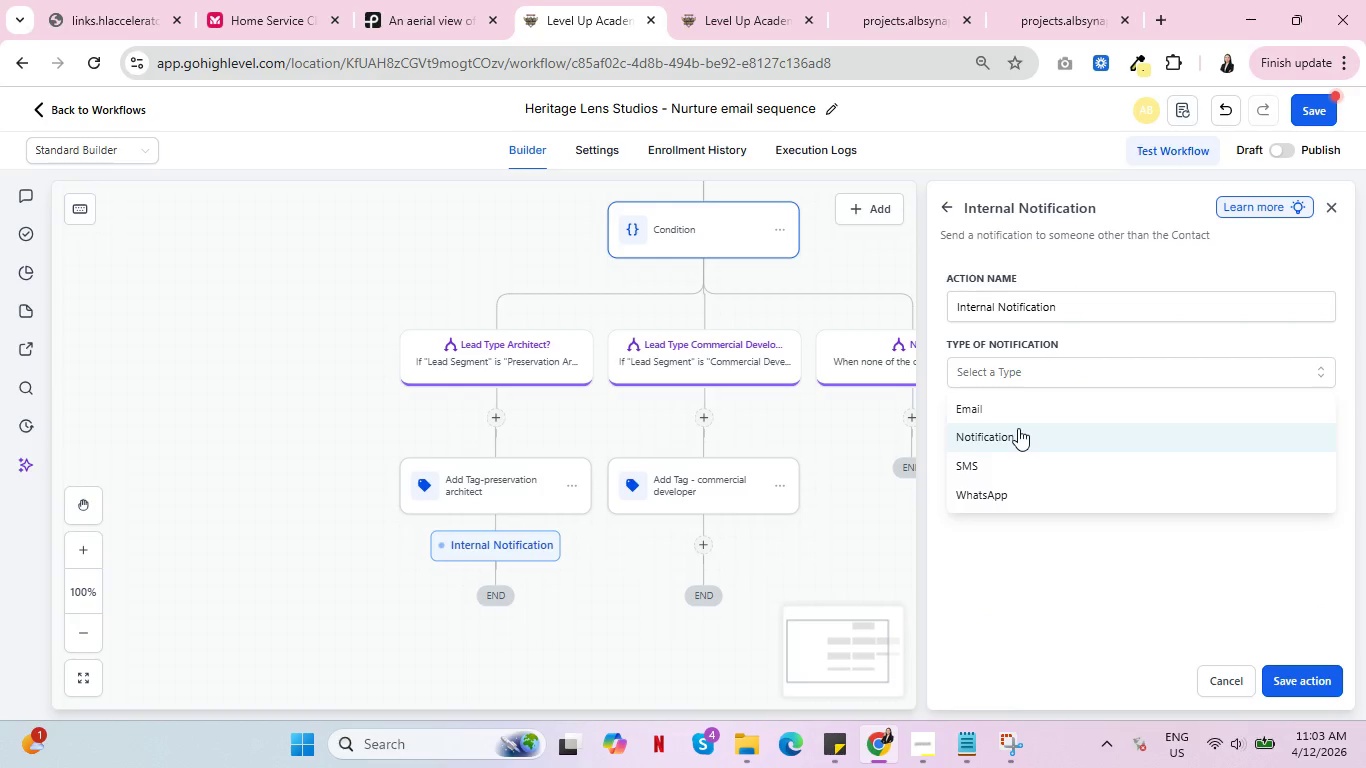 
left_click([1018, 429])
 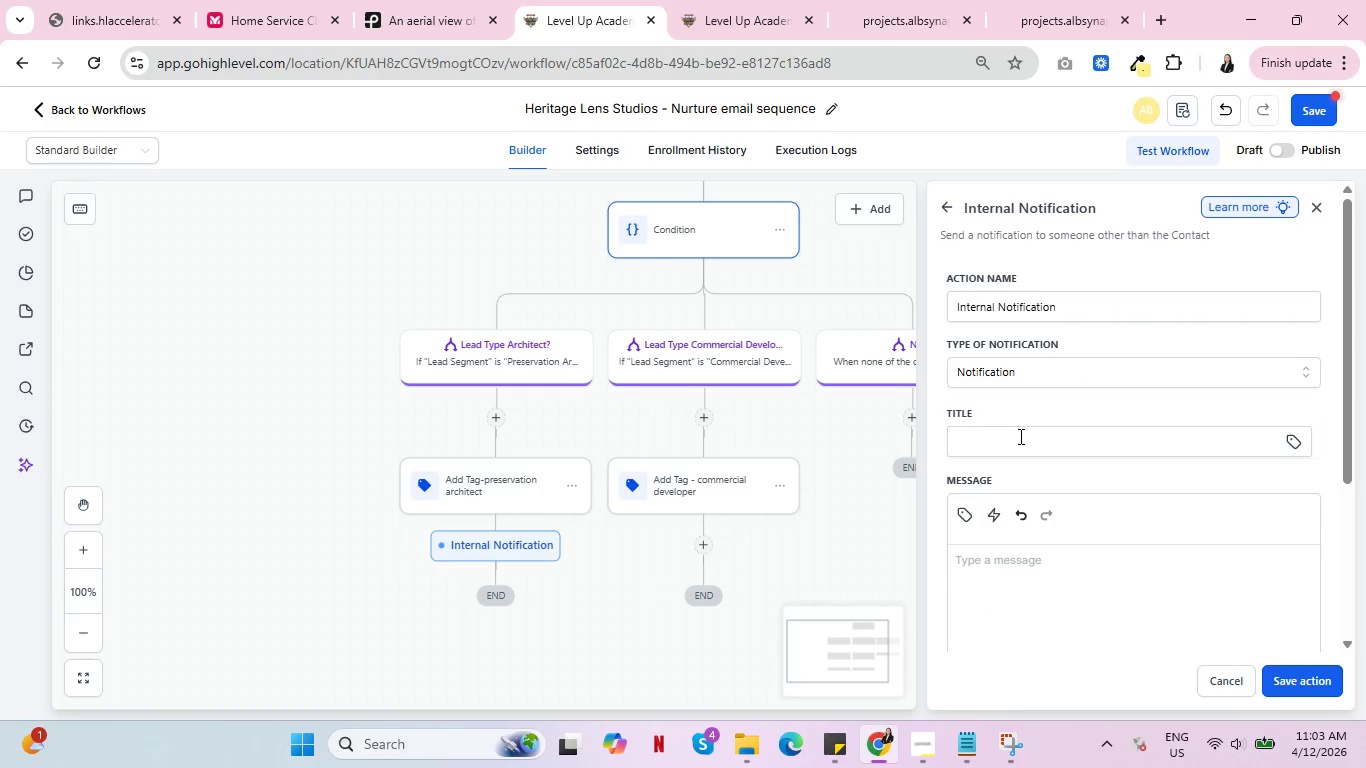 
left_click([1021, 437])
 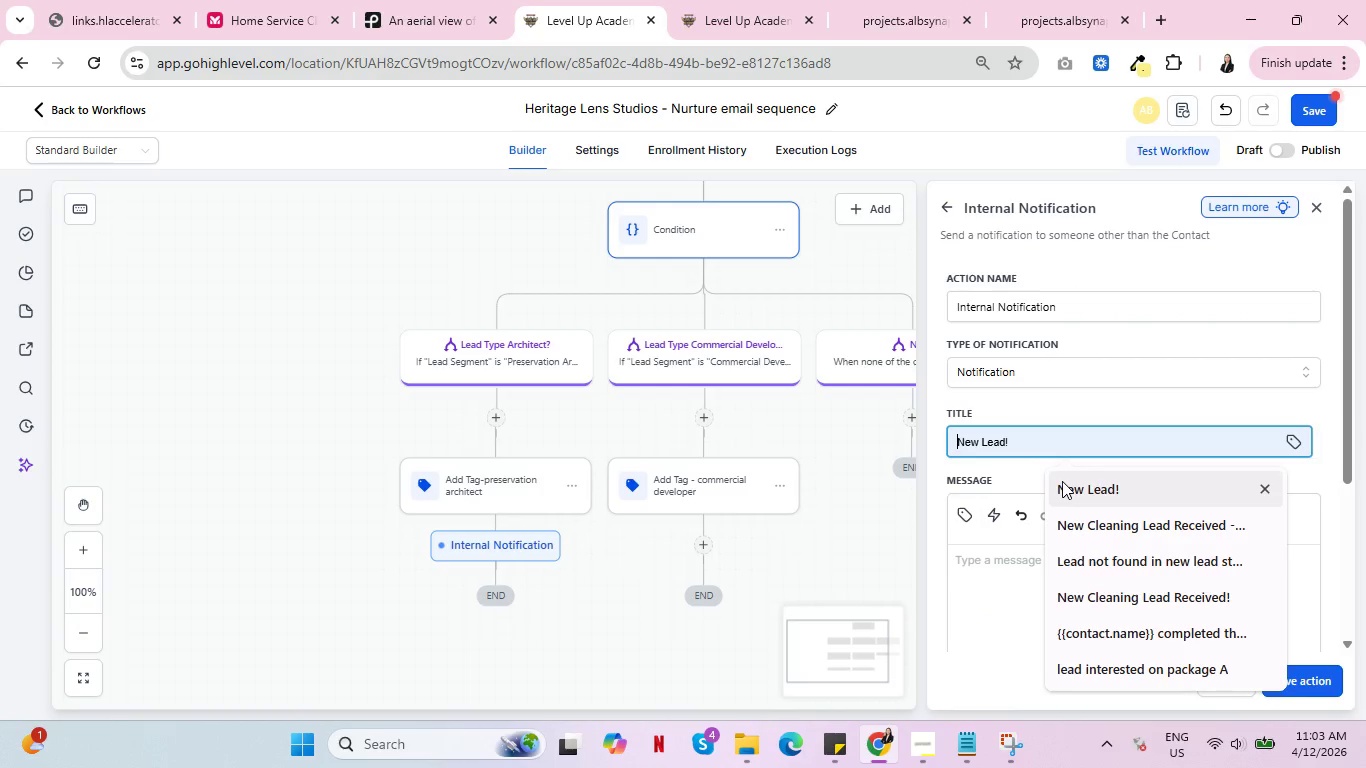 
wait(8.55)
 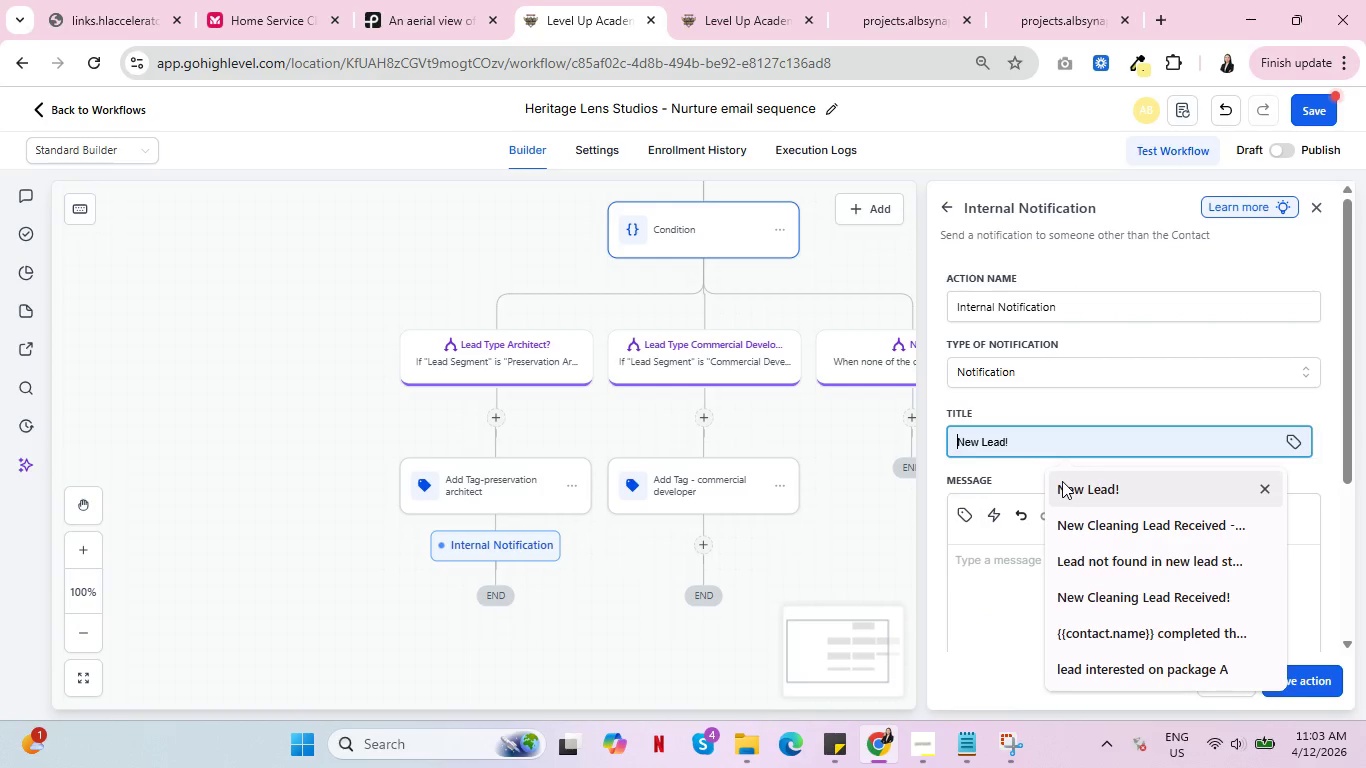 
left_click([1289, 440])
 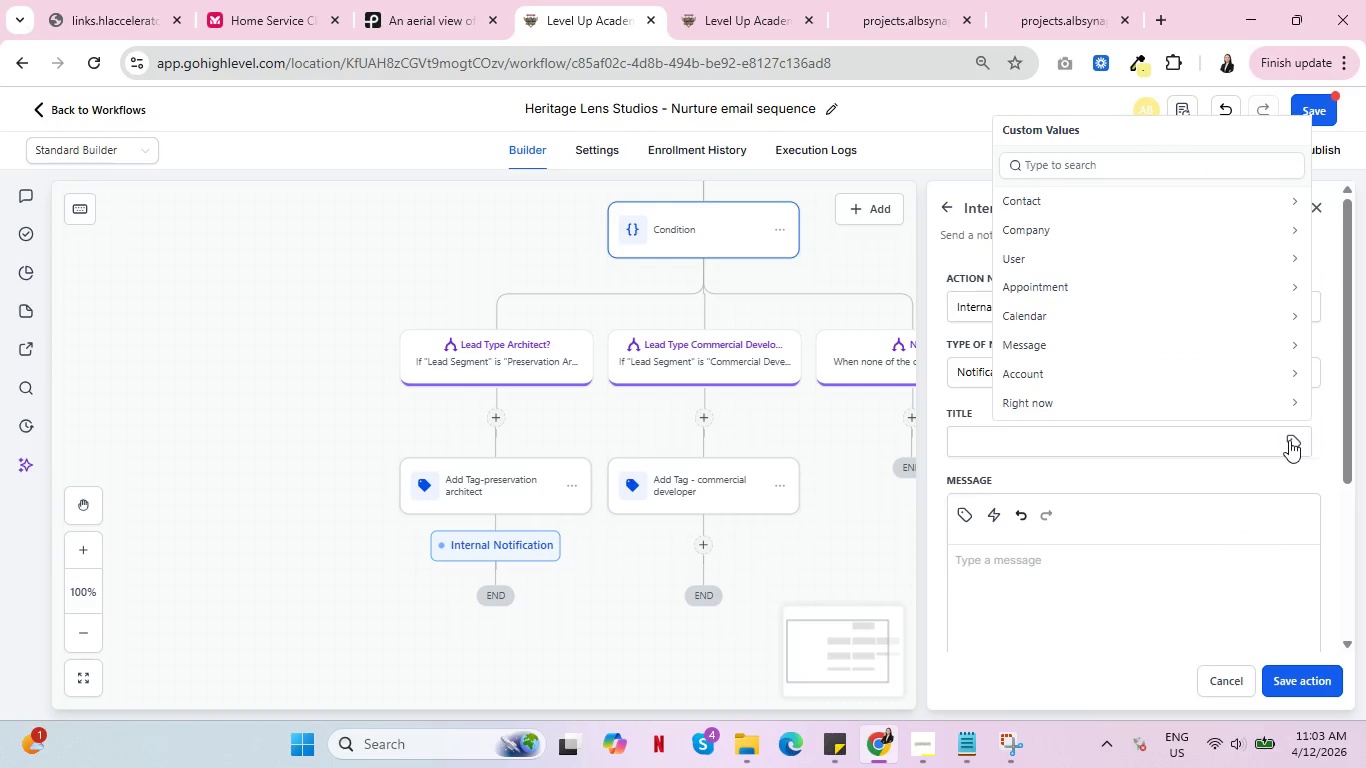 
mouse_move([1151, 443])
 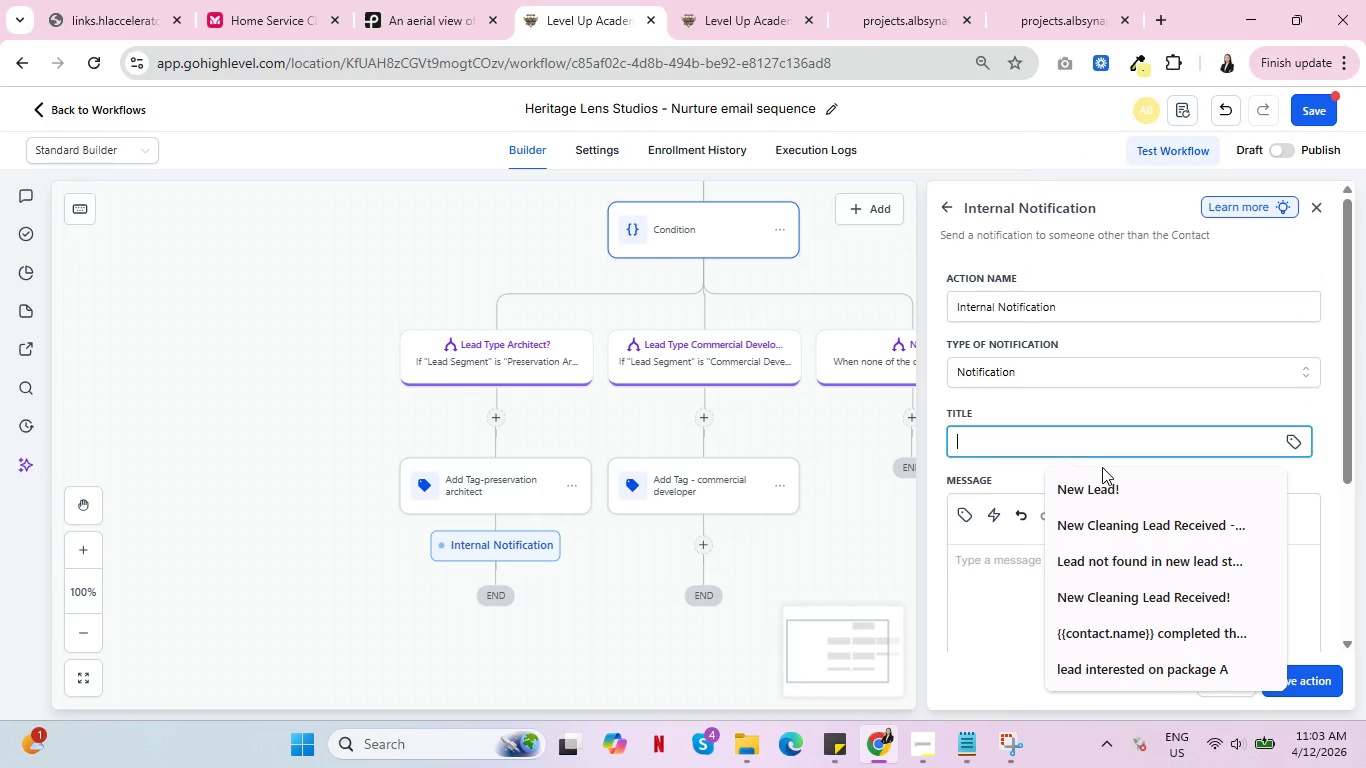 
left_click([1100, 483])
 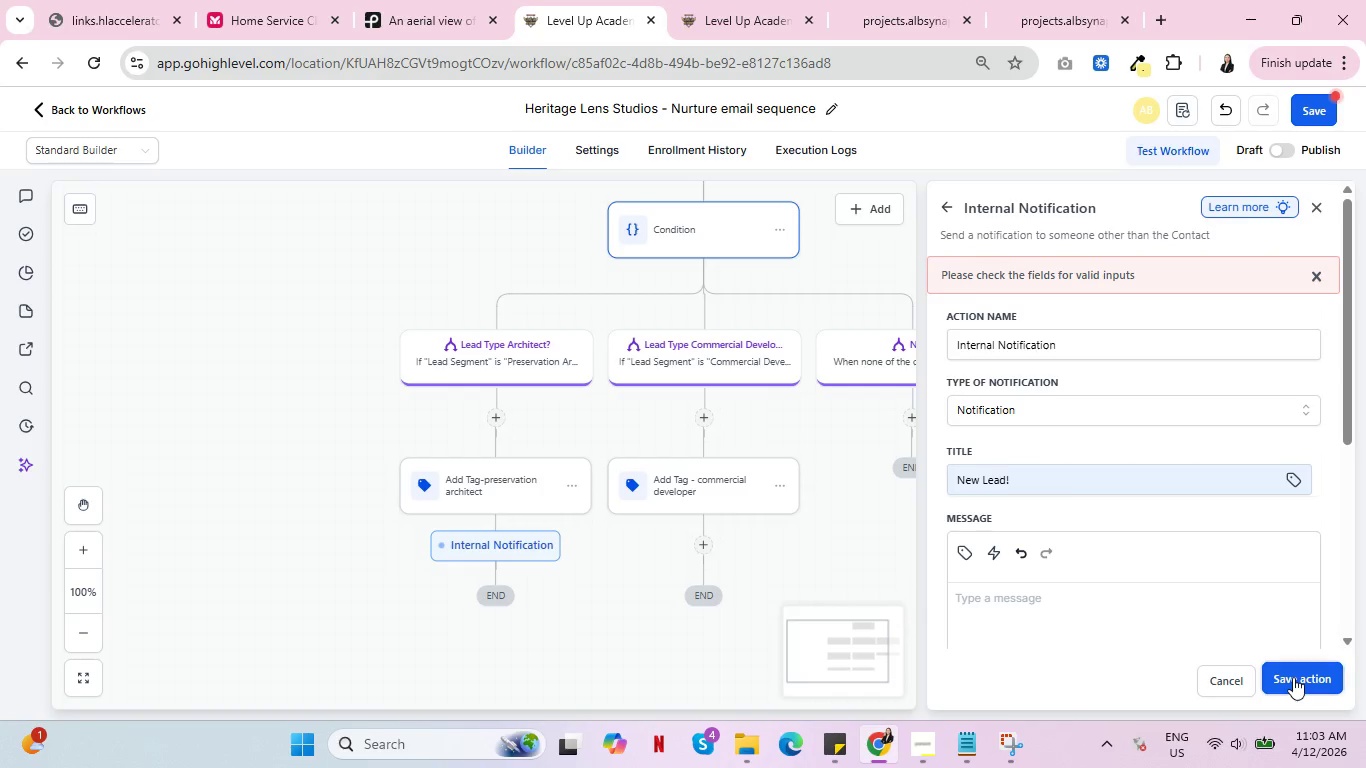 
scroll: coordinate [1270, 433], scroll_direction: down, amount: 6.0
 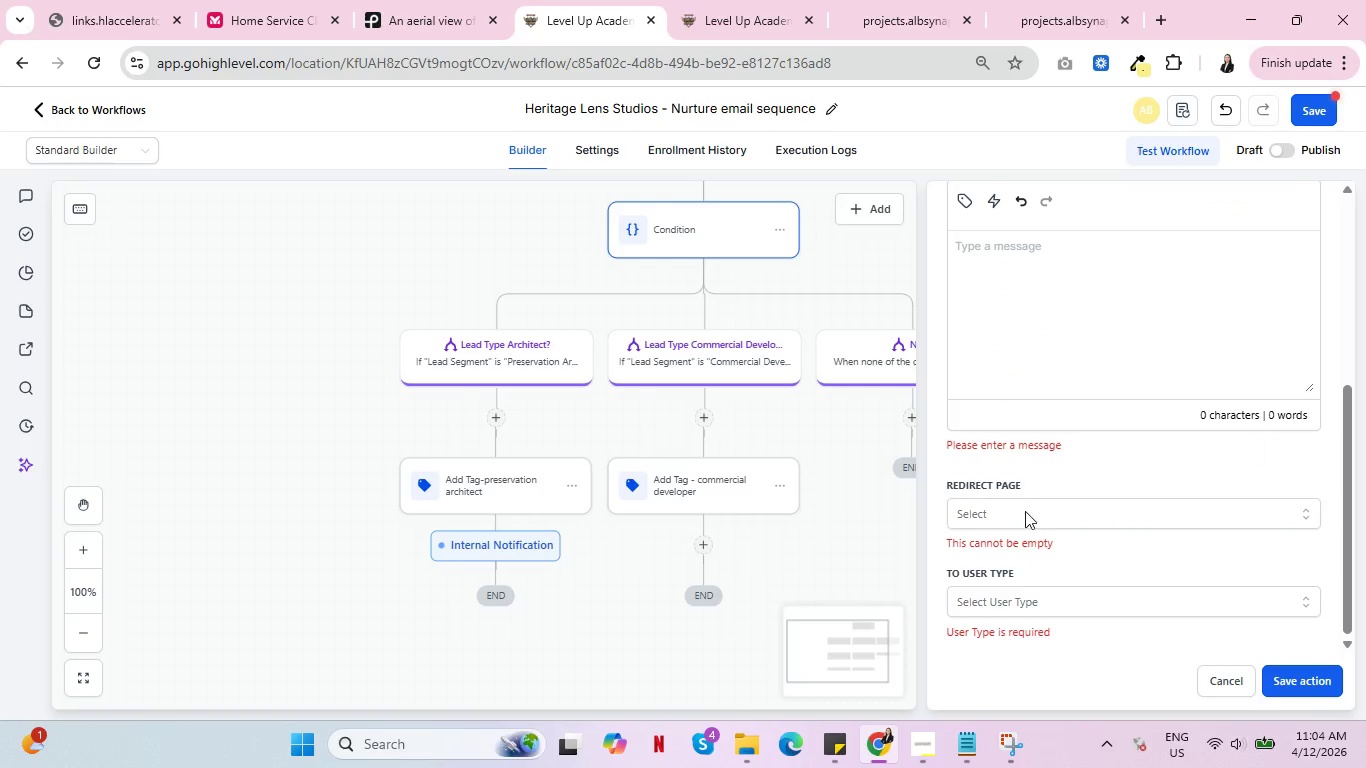 
left_click([1019, 520])
 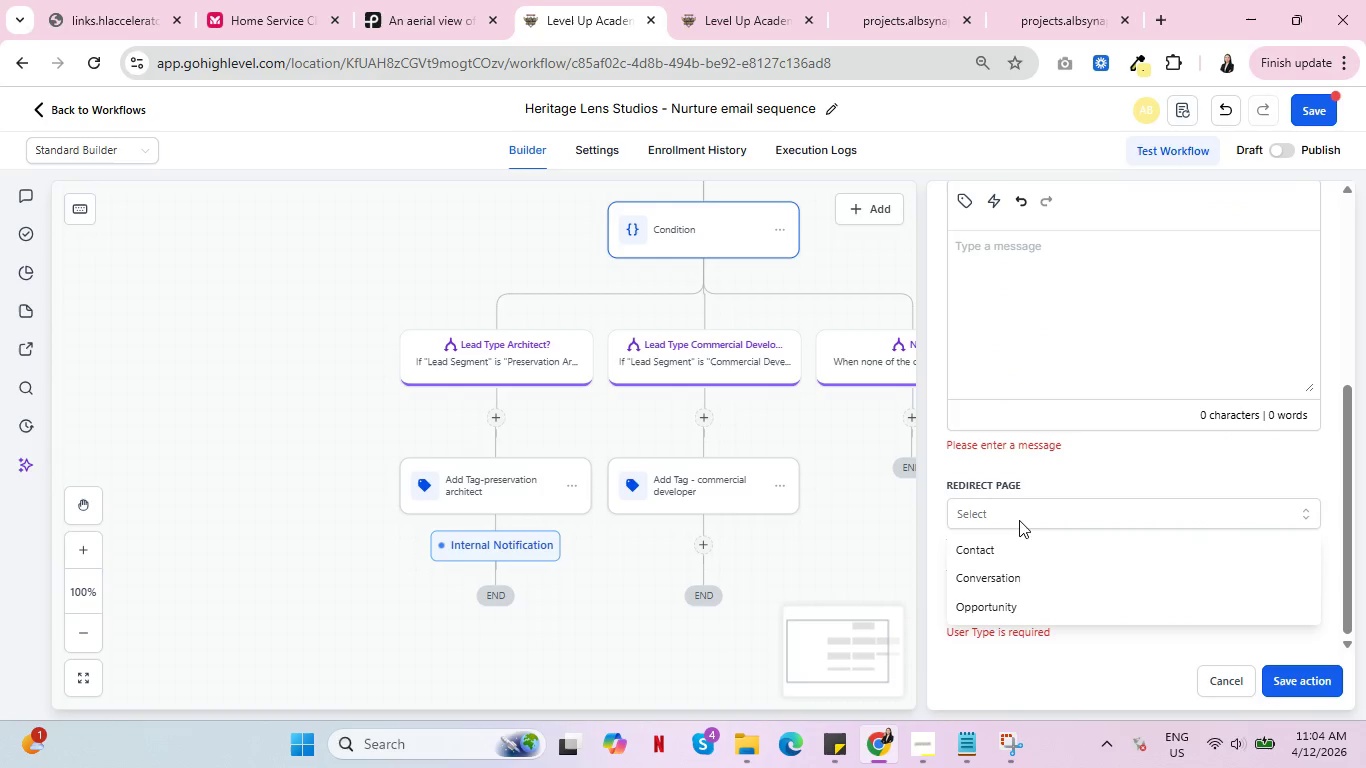 
left_click([1015, 549])
 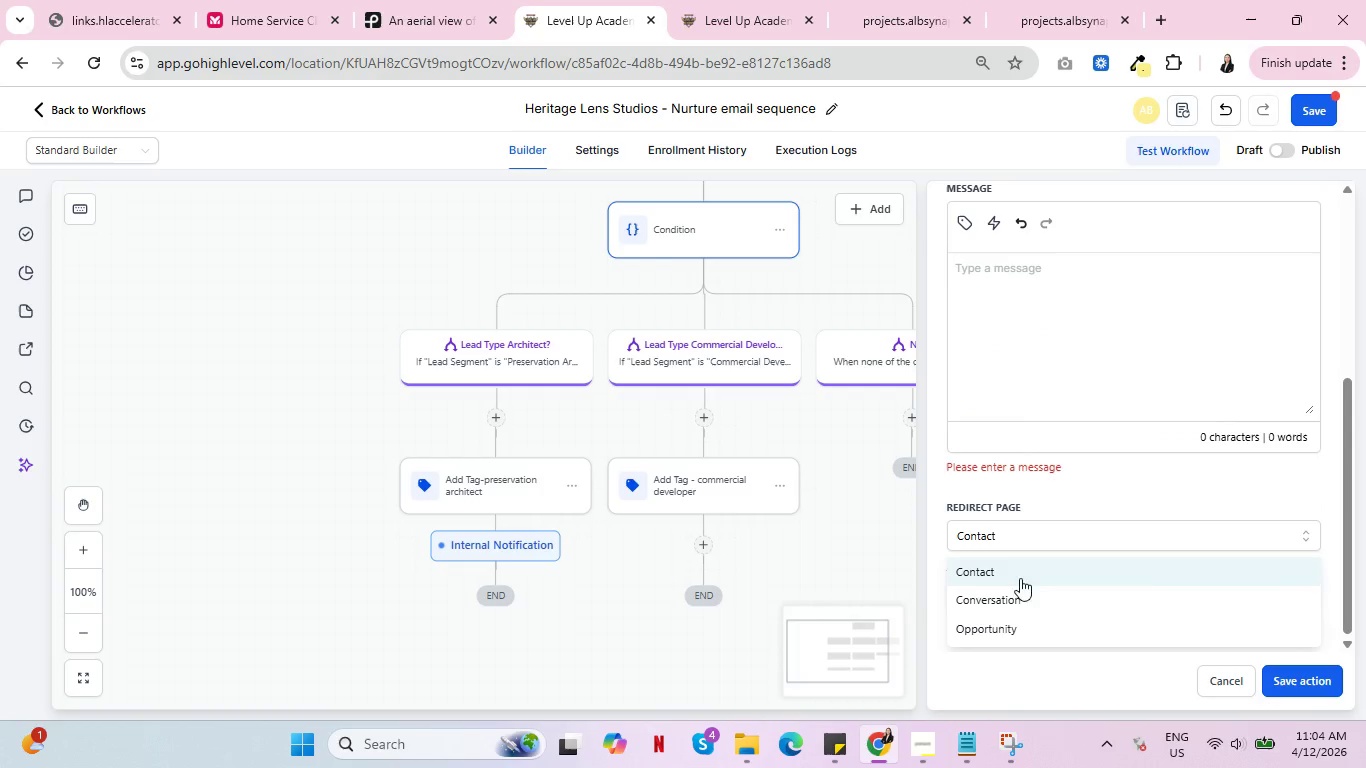 
left_click([1014, 631])
 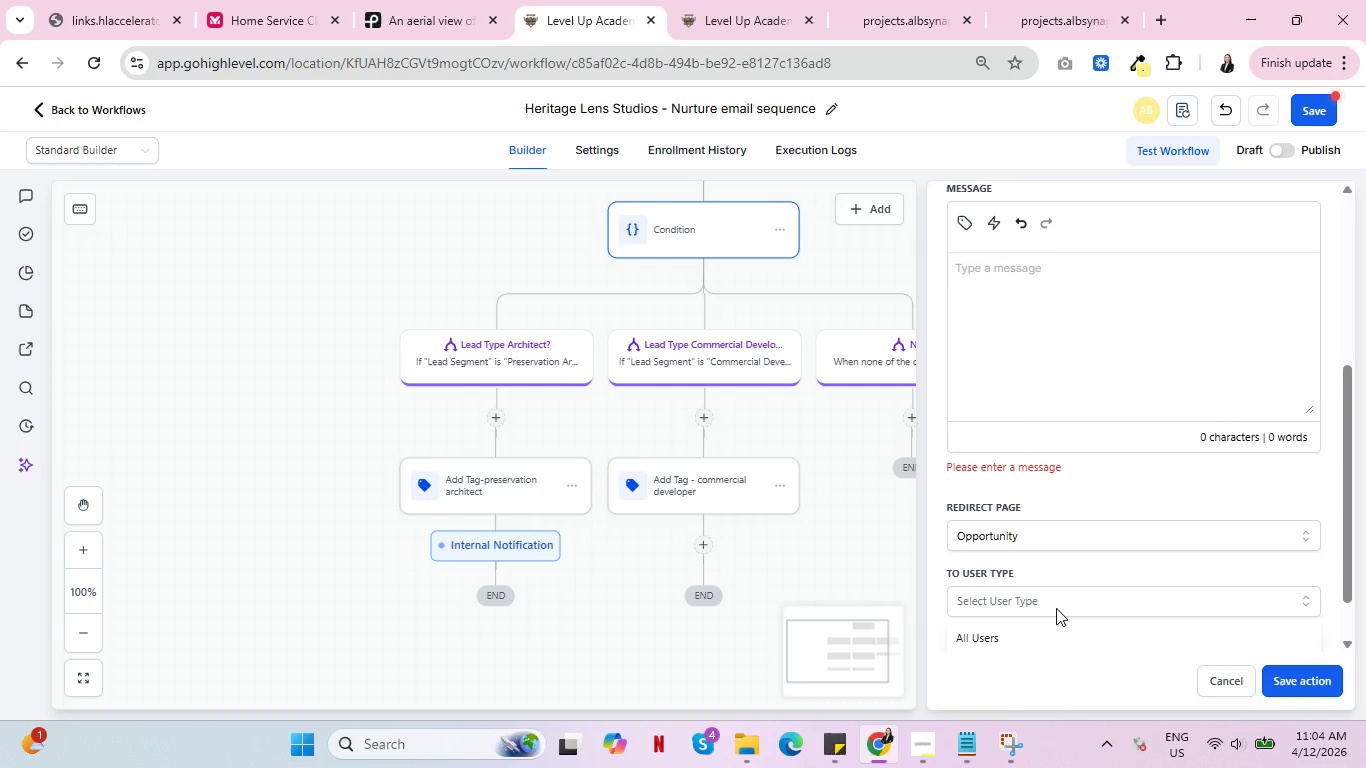 
scroll: coordinate [1182, 549], scroll_direction: down, amount: 2.0
 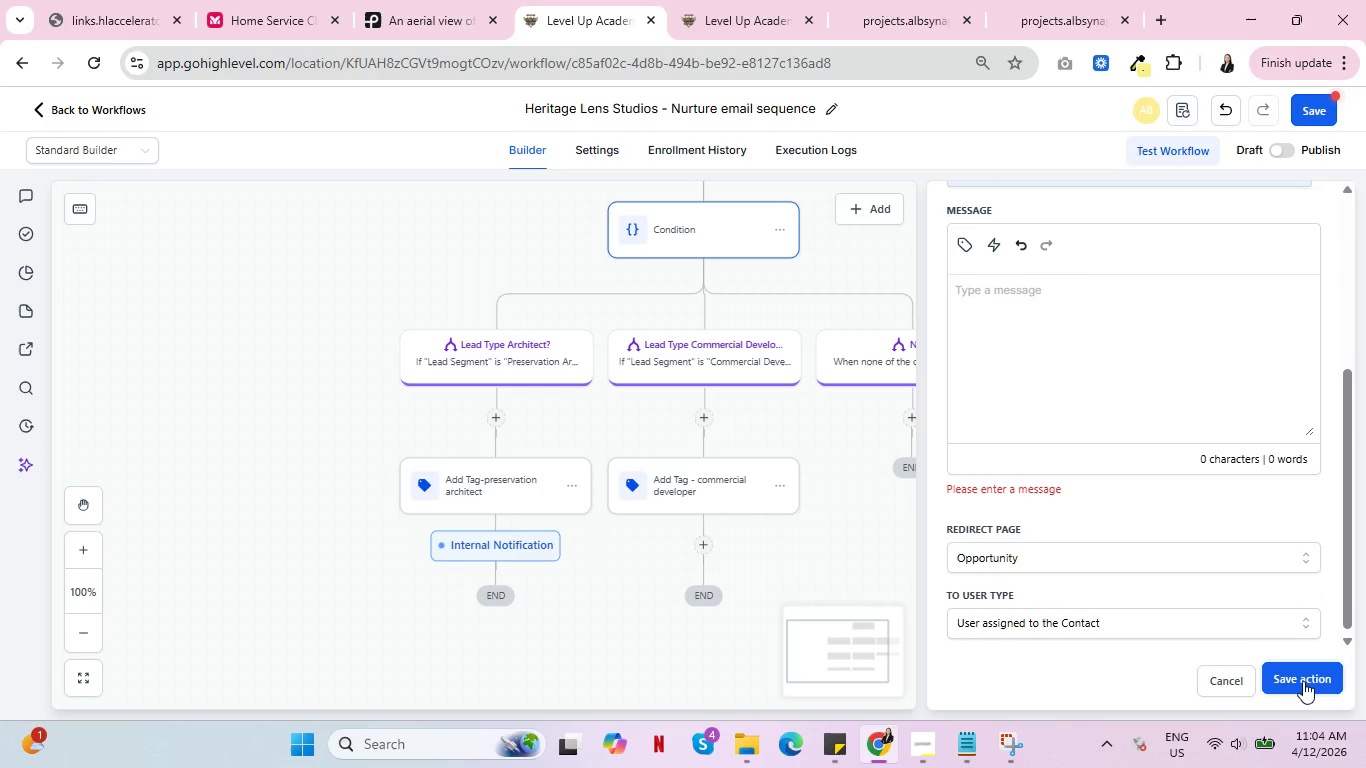 
scroll: coordinate [1090, 381], scroll_direction: up, amount: 3.0
 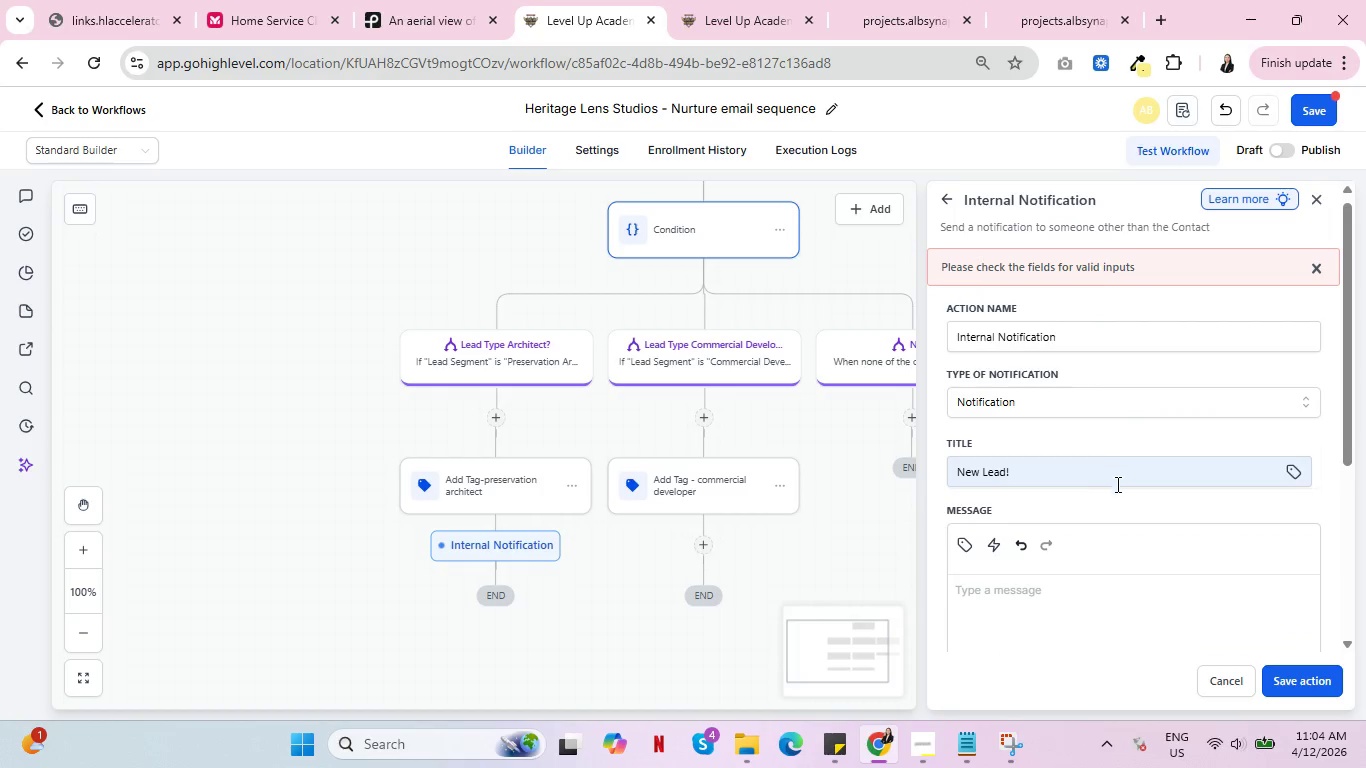 
scroll: coordinate [1118, 491], scroll_direction: down, amount: 1.0
 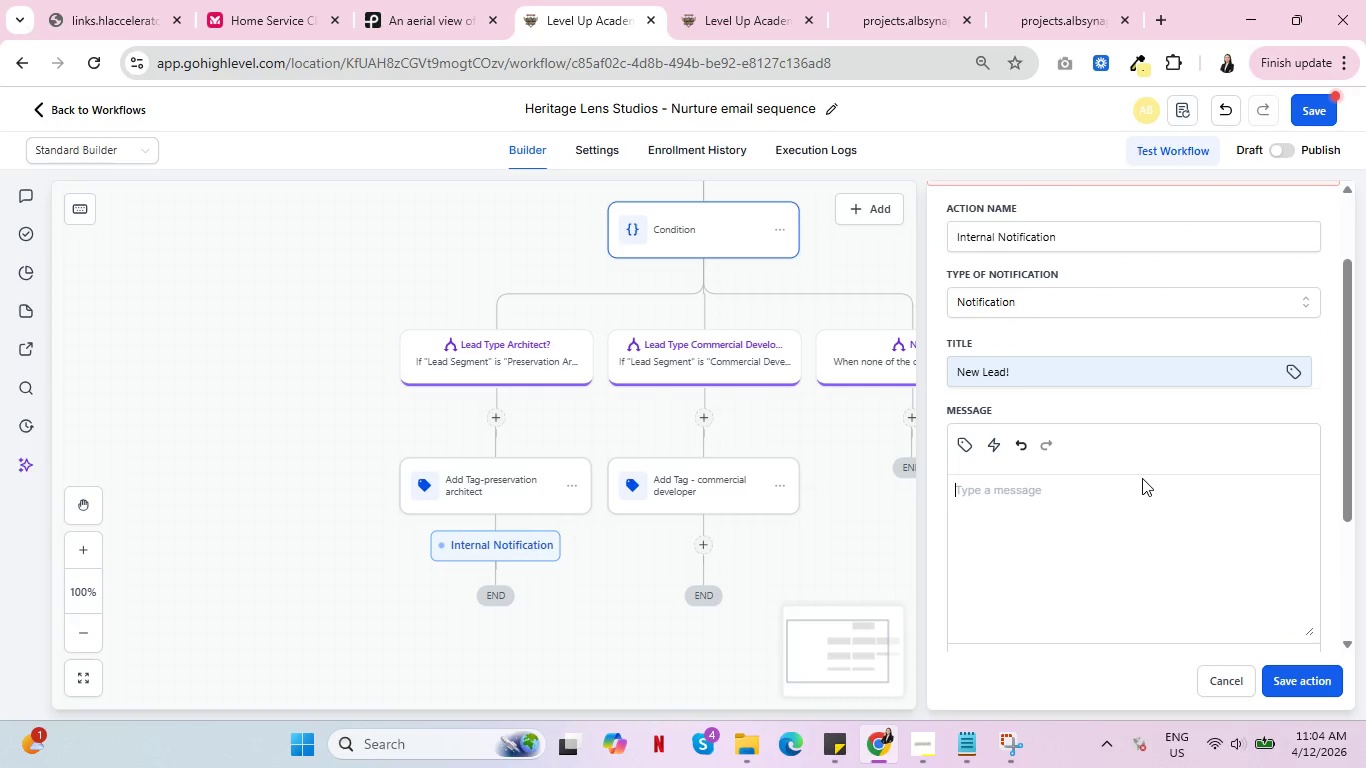 
type(New Lead Received!)
 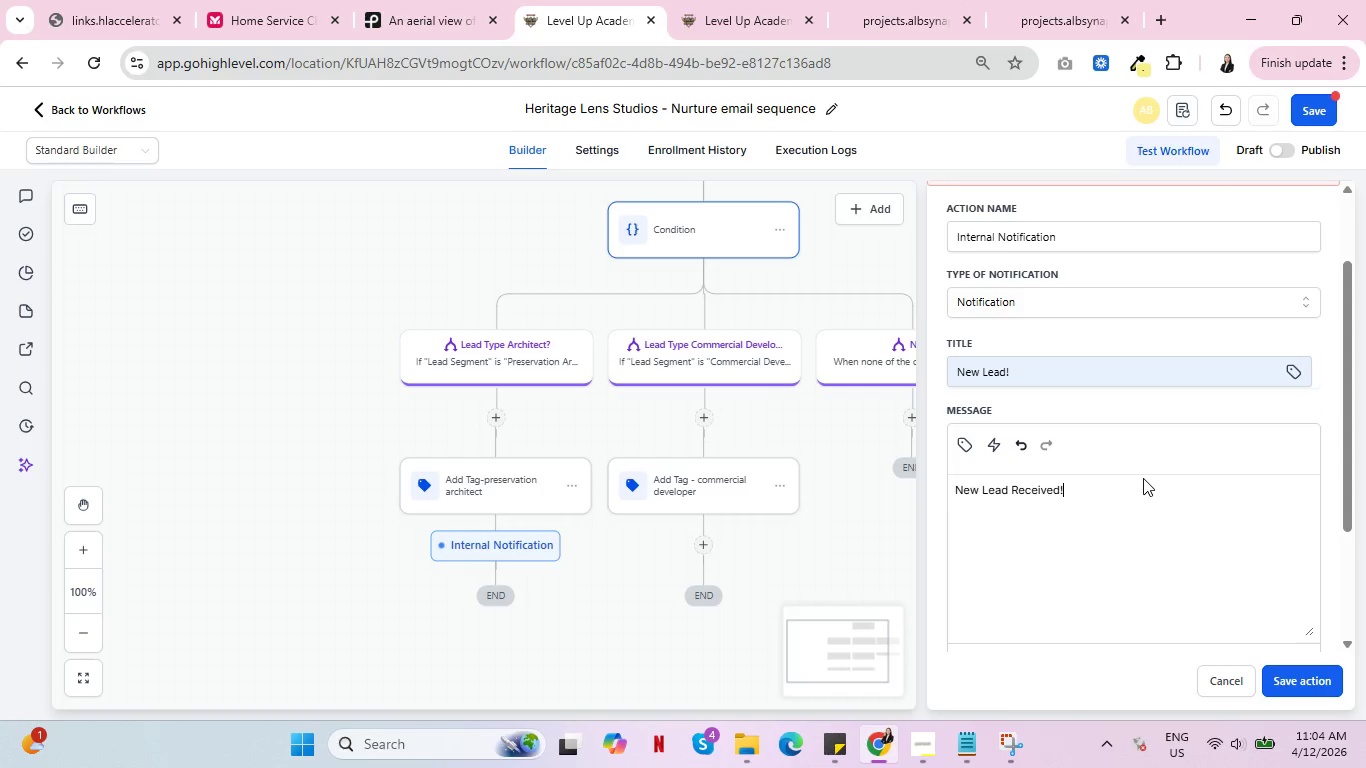 
wait(8.08)
 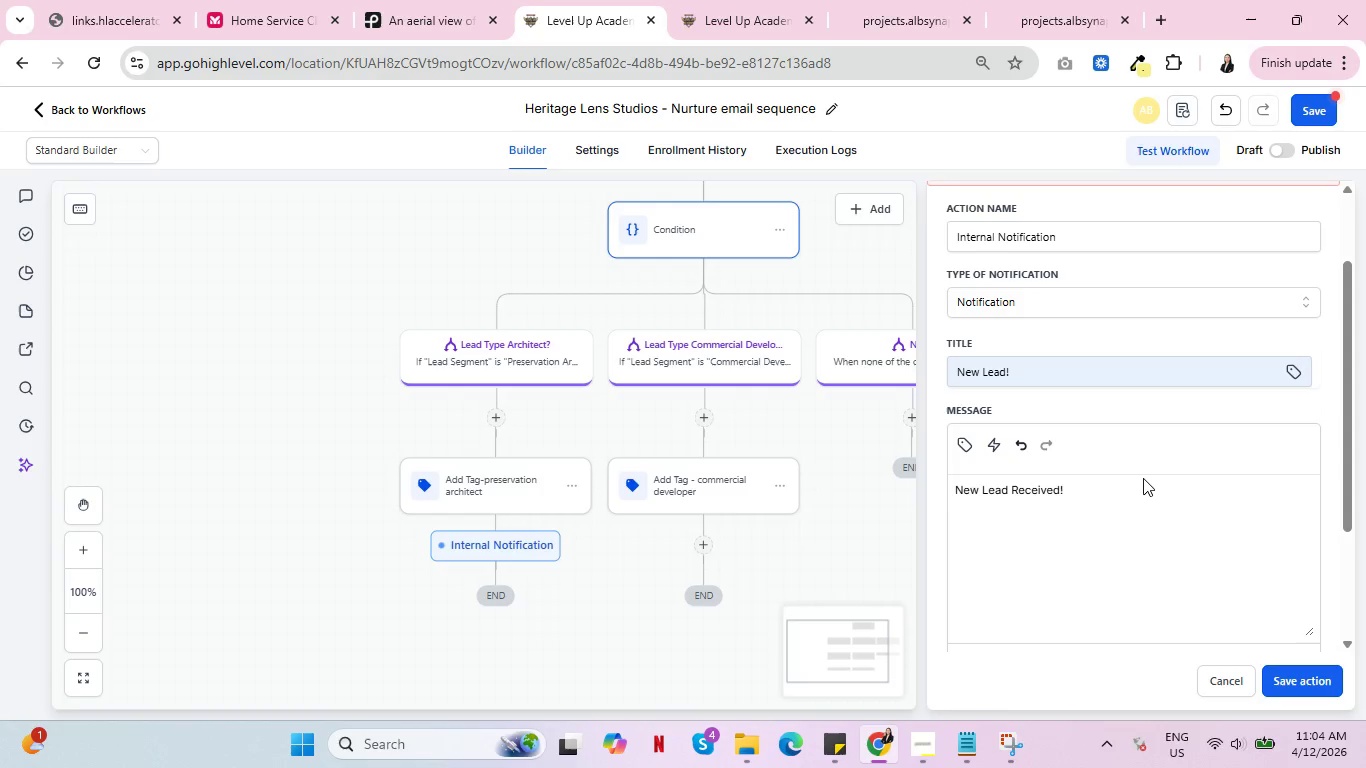 
key(Shift+ShiftRight)
 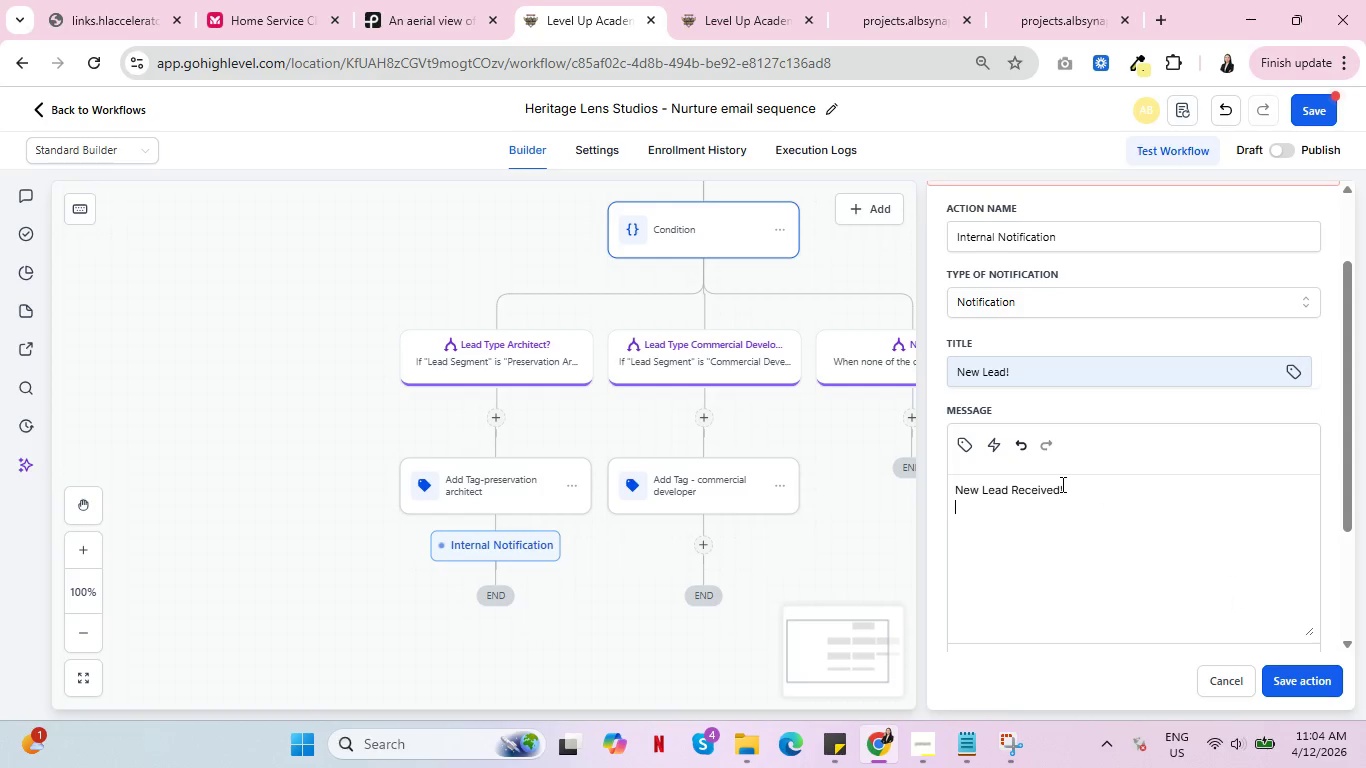 
key(Shift+Enter)
 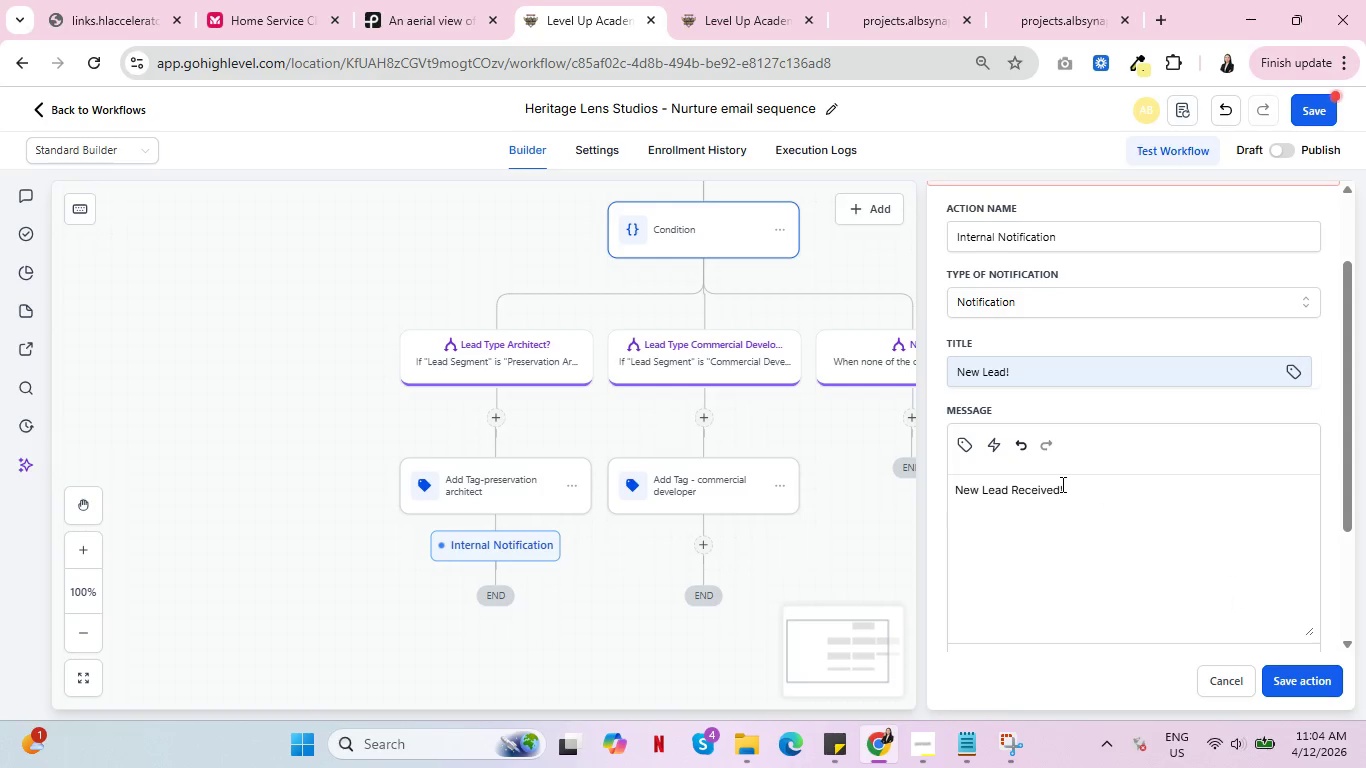 
key(Enter)
 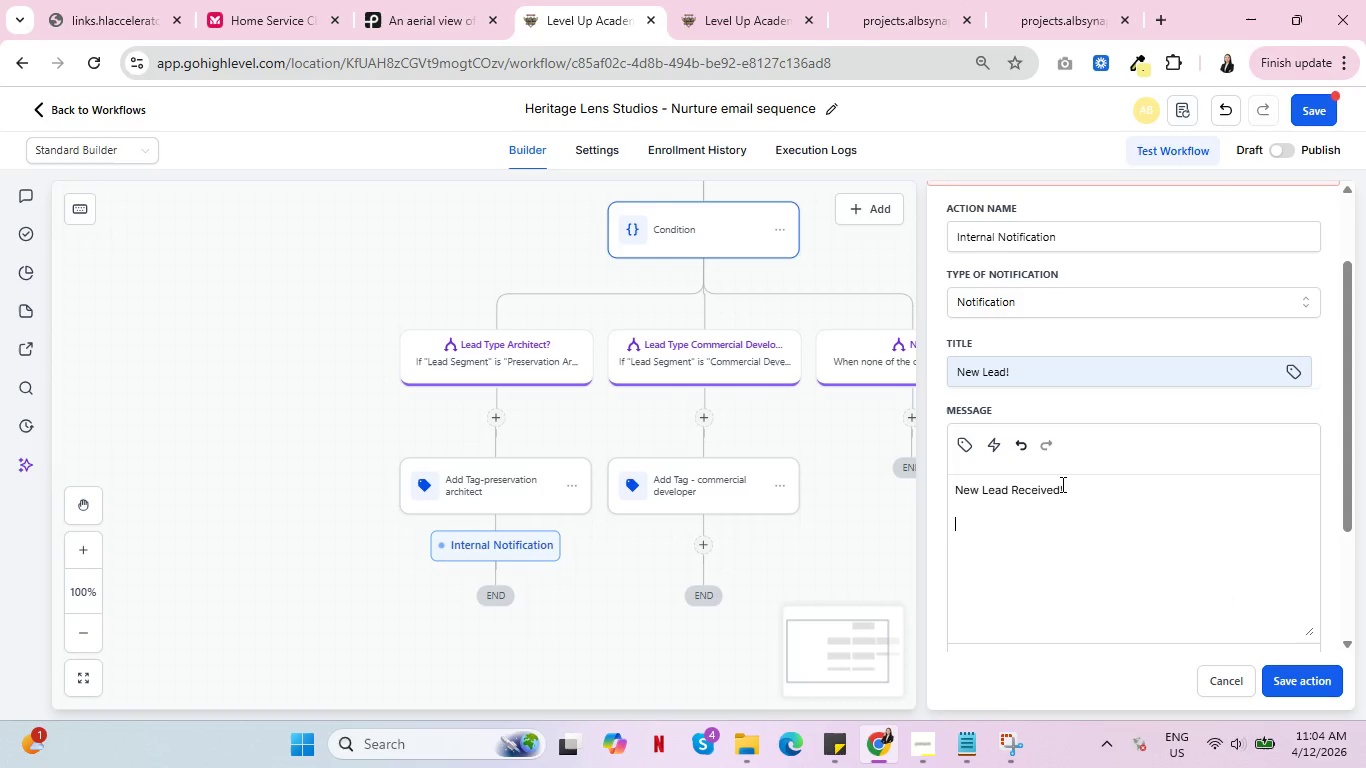 
type(Details:)
 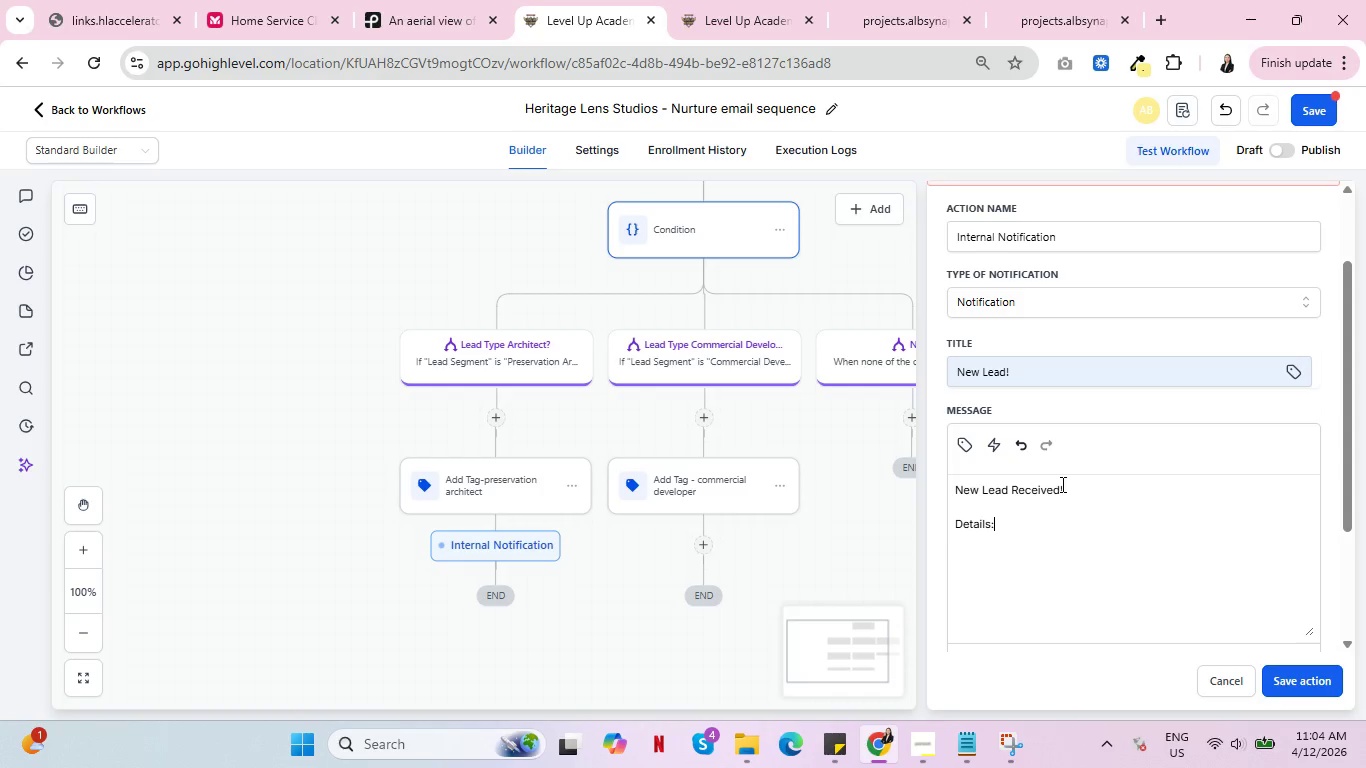 
key(Enter)
 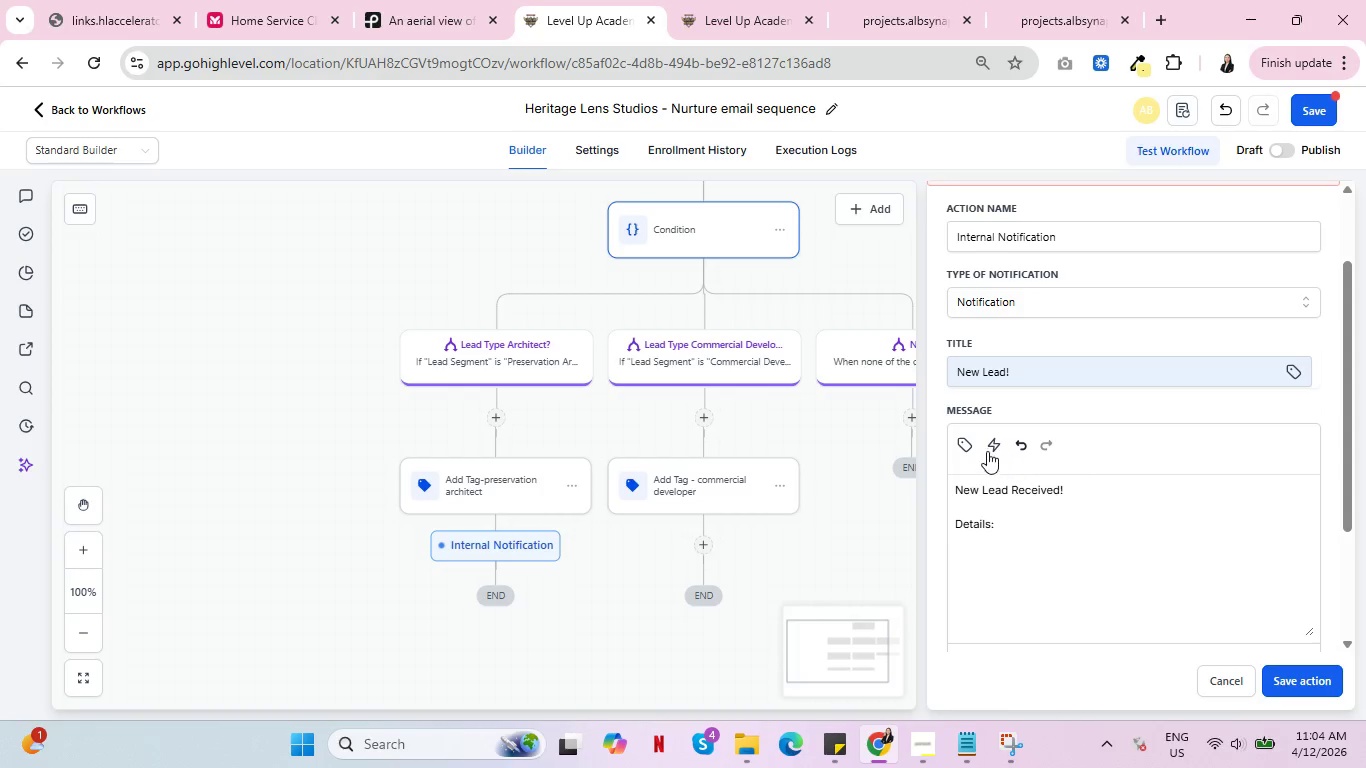 
left_click([971, 444])
 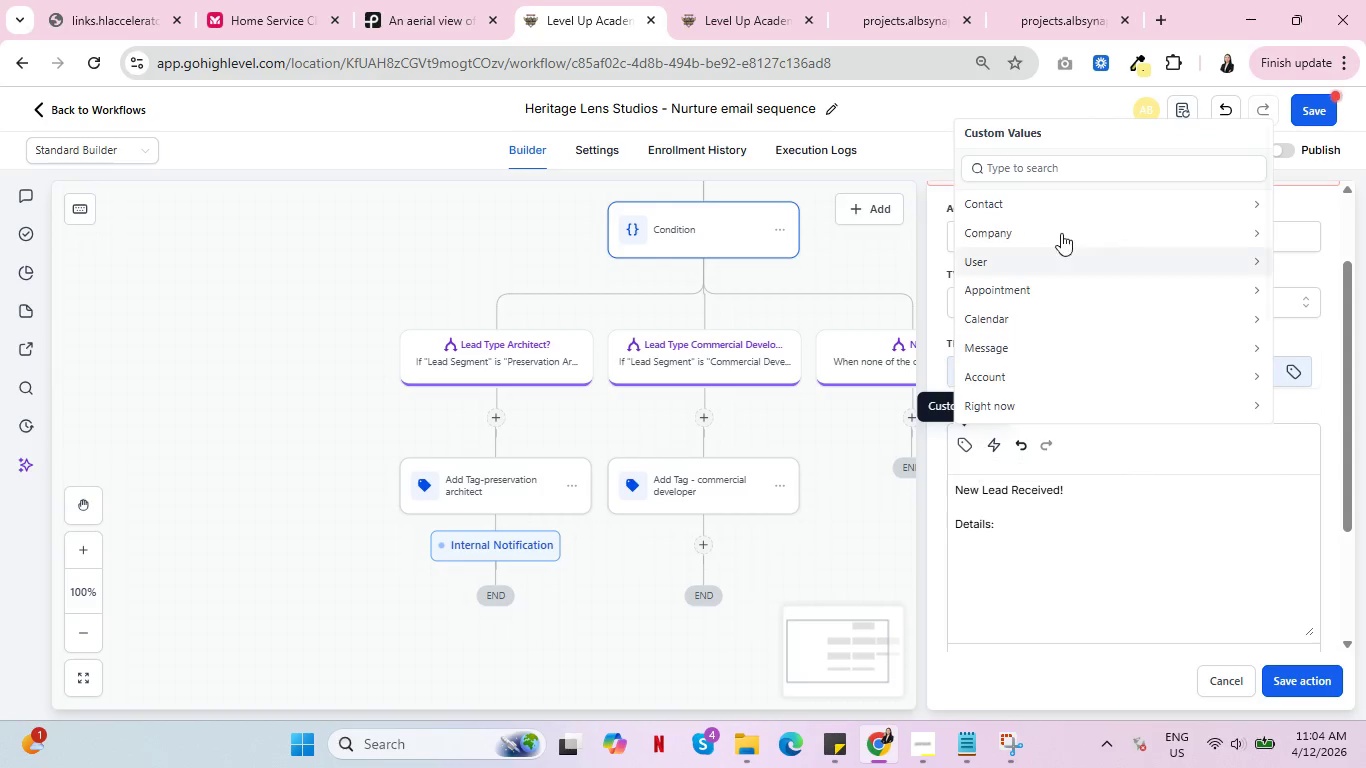 
mouse_move([1048, 244])
 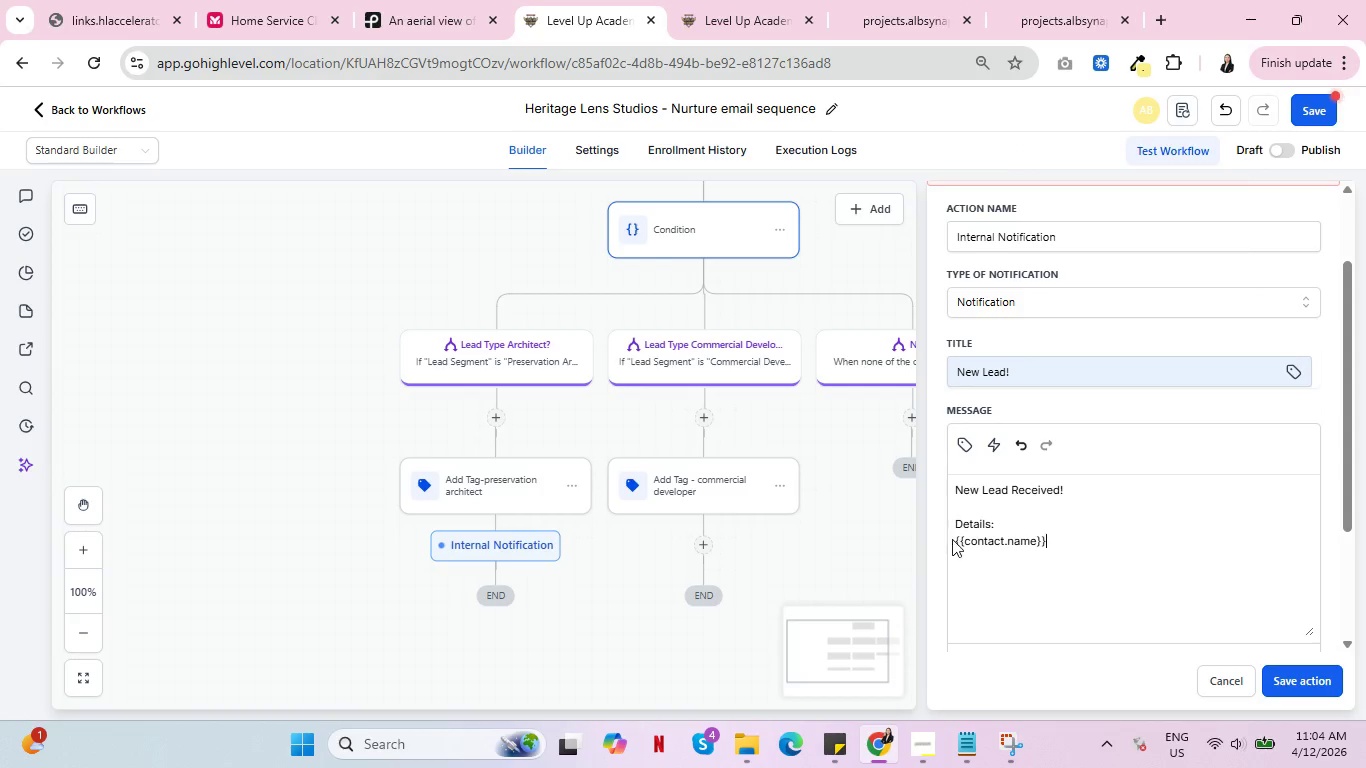 
left_click([957, 544])
 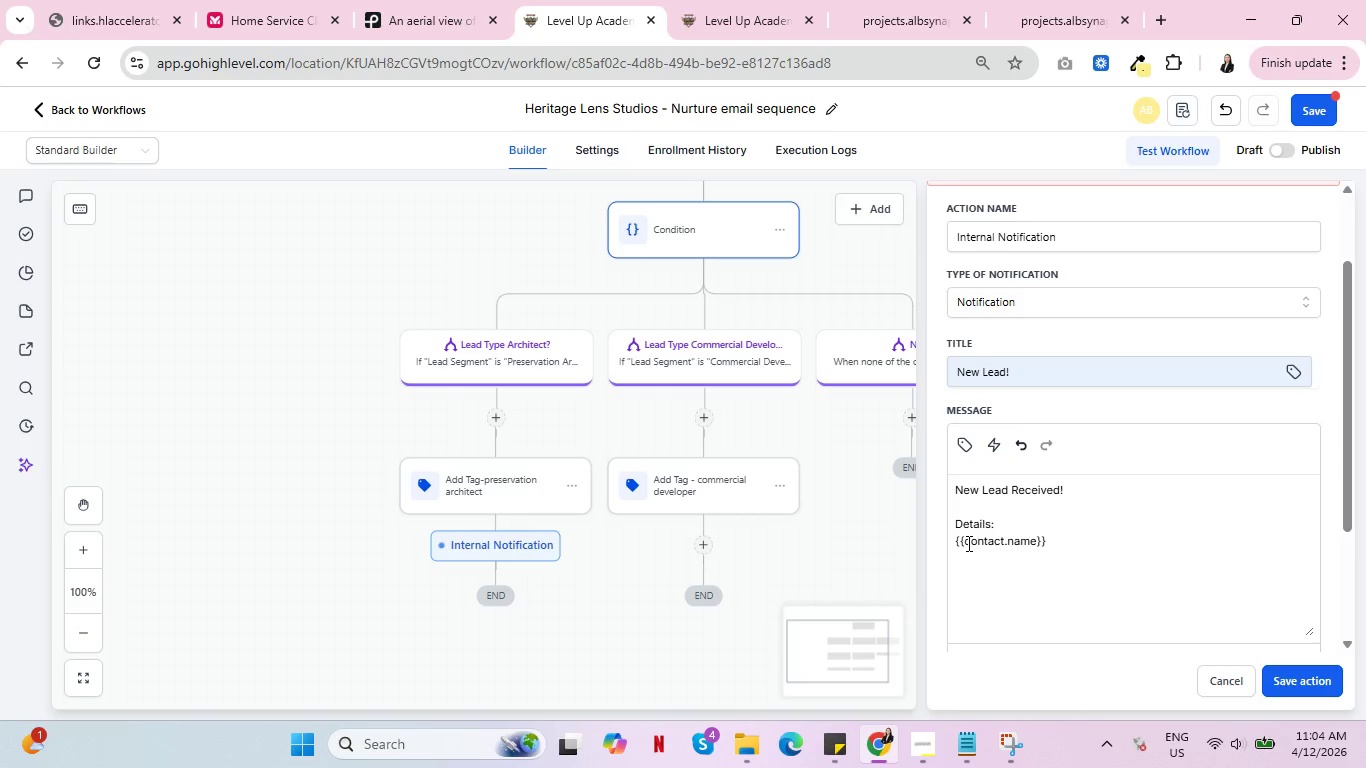 
type(Full Name: )
 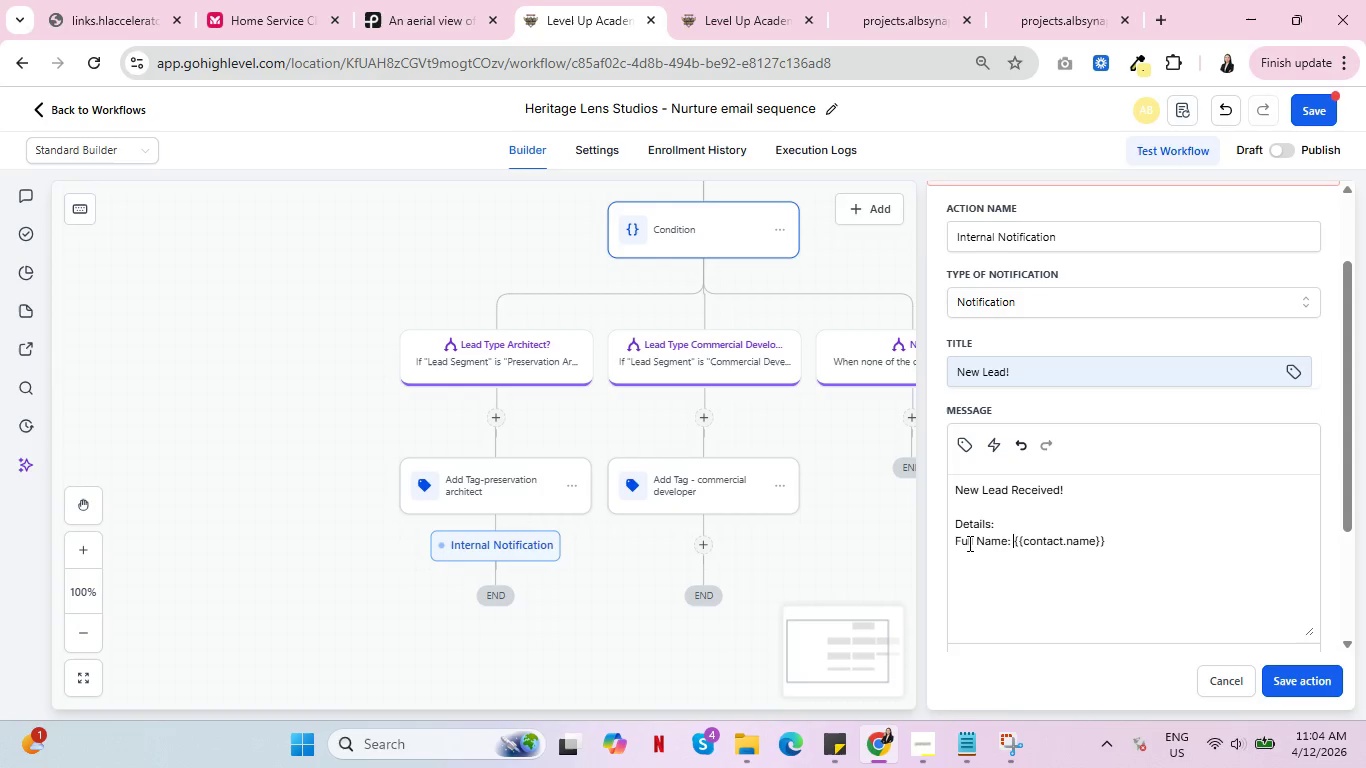 
left_click([1178, 543])
 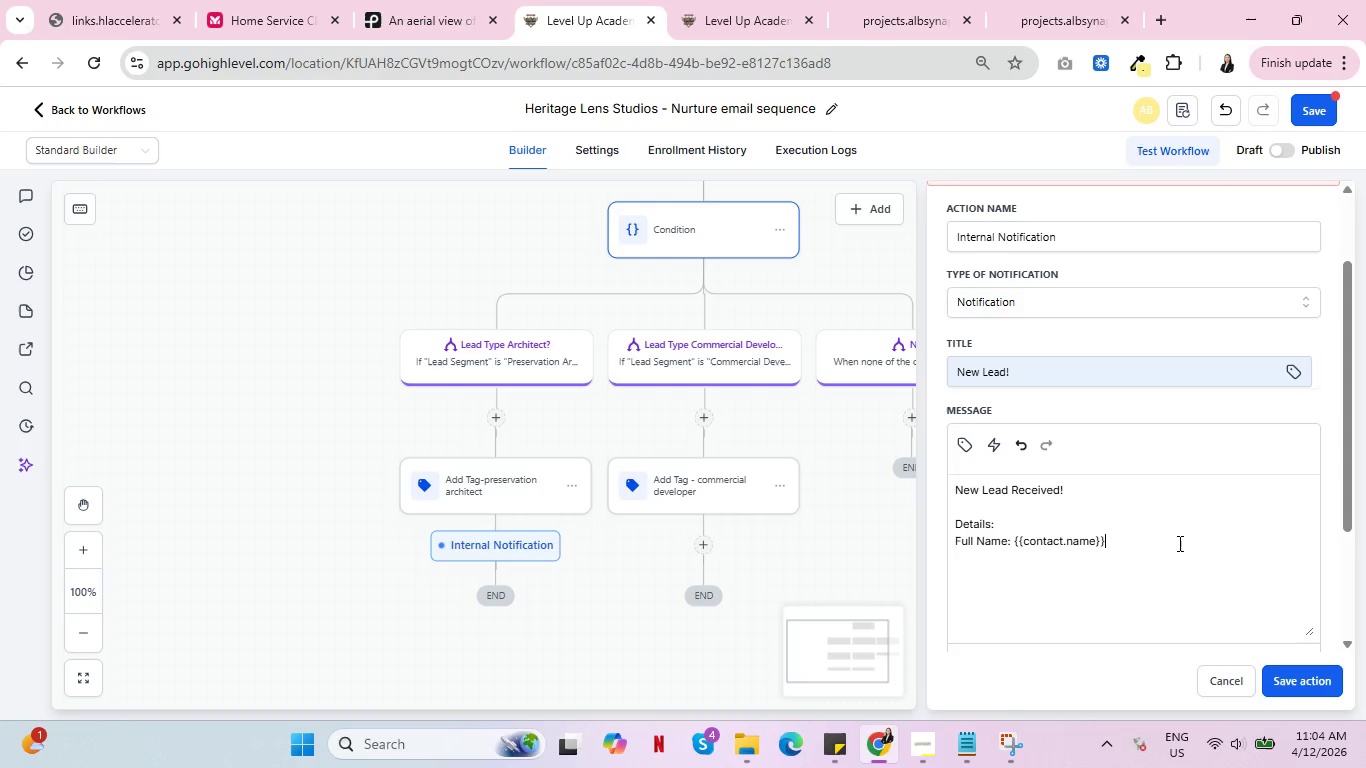 
key(Enter)
 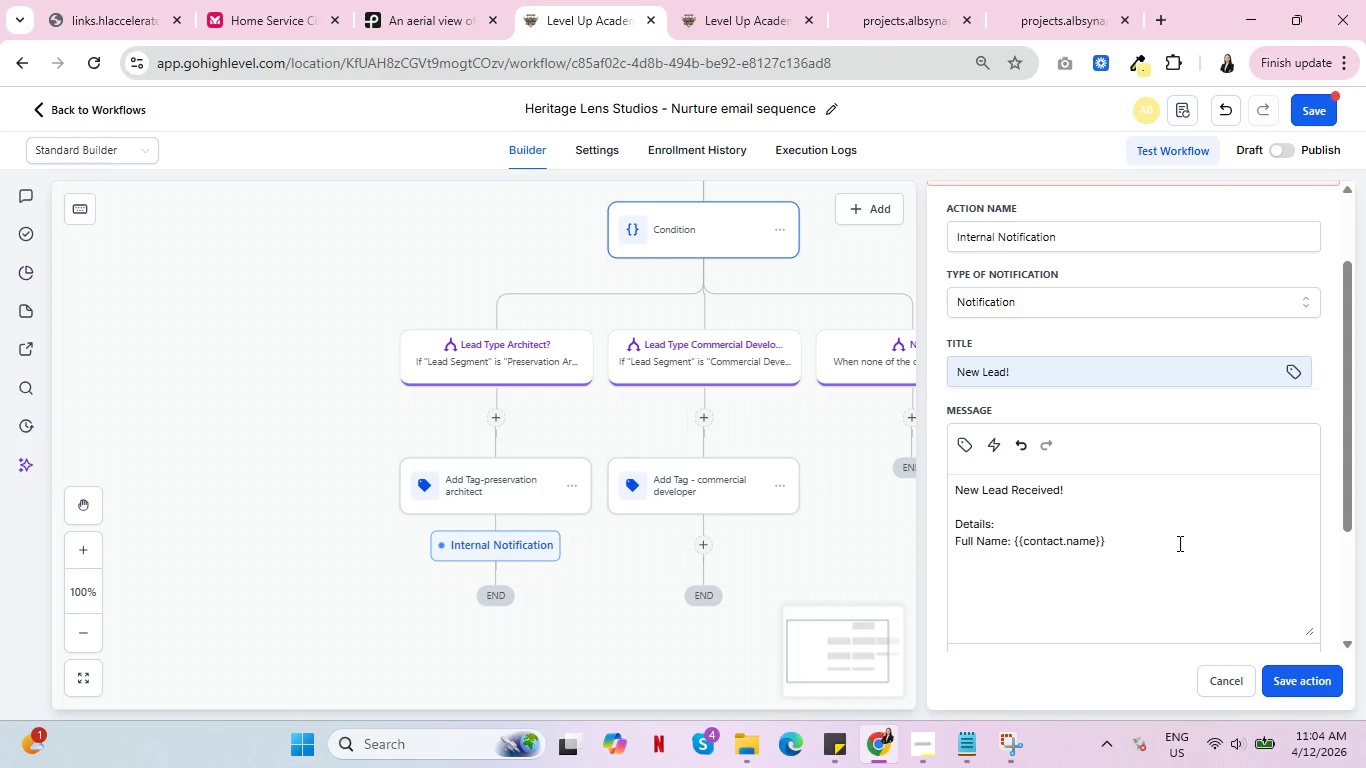 
type(Lead Type: )
 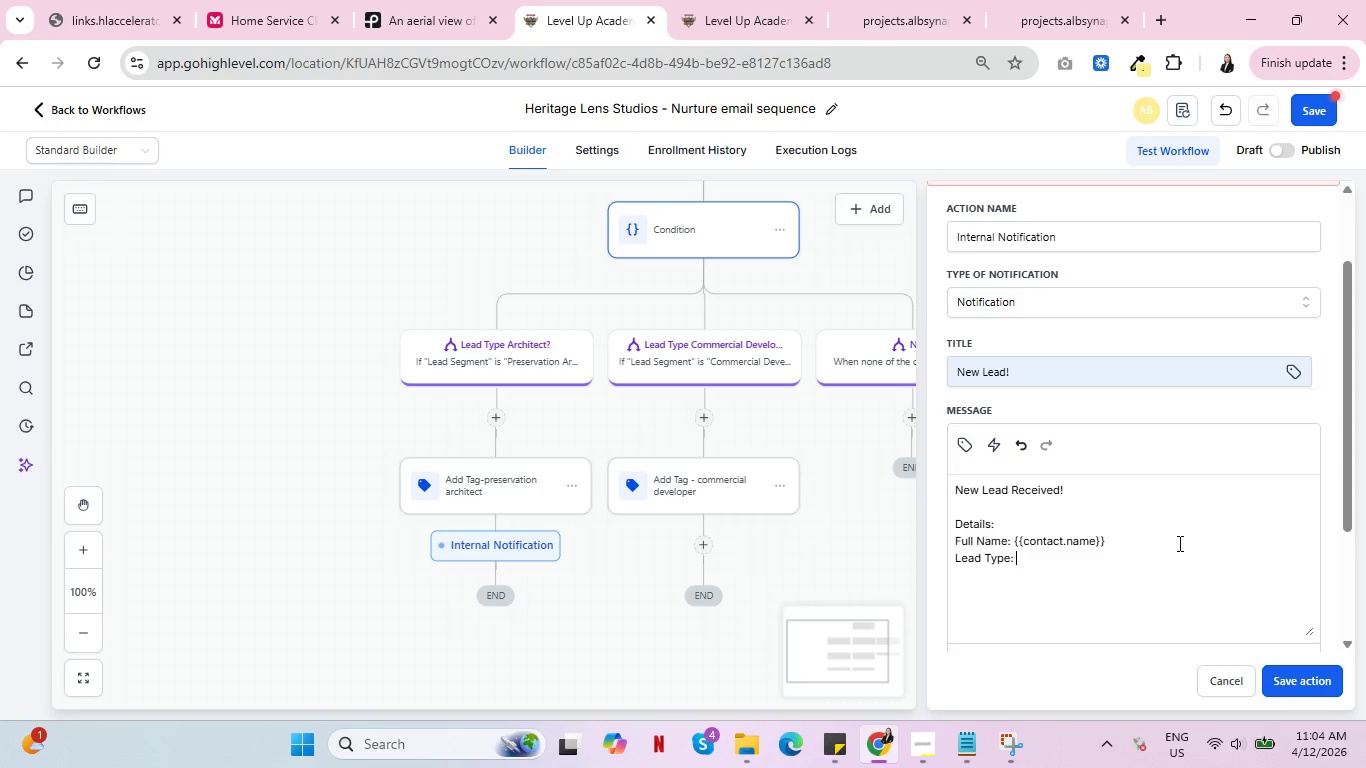 
left_click([967, 442])
 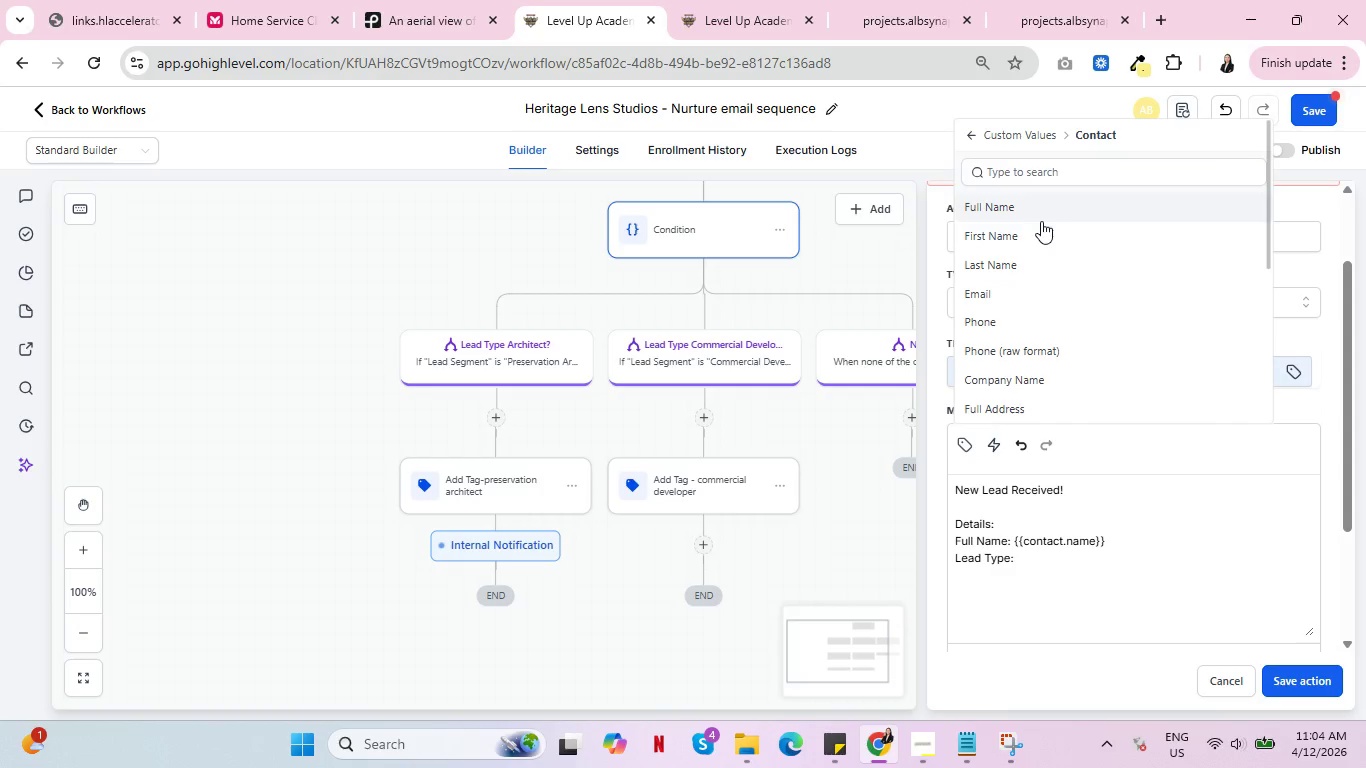 
scroll: coordinate [1045, 267], scroll_direction: down, amount: 6.0
 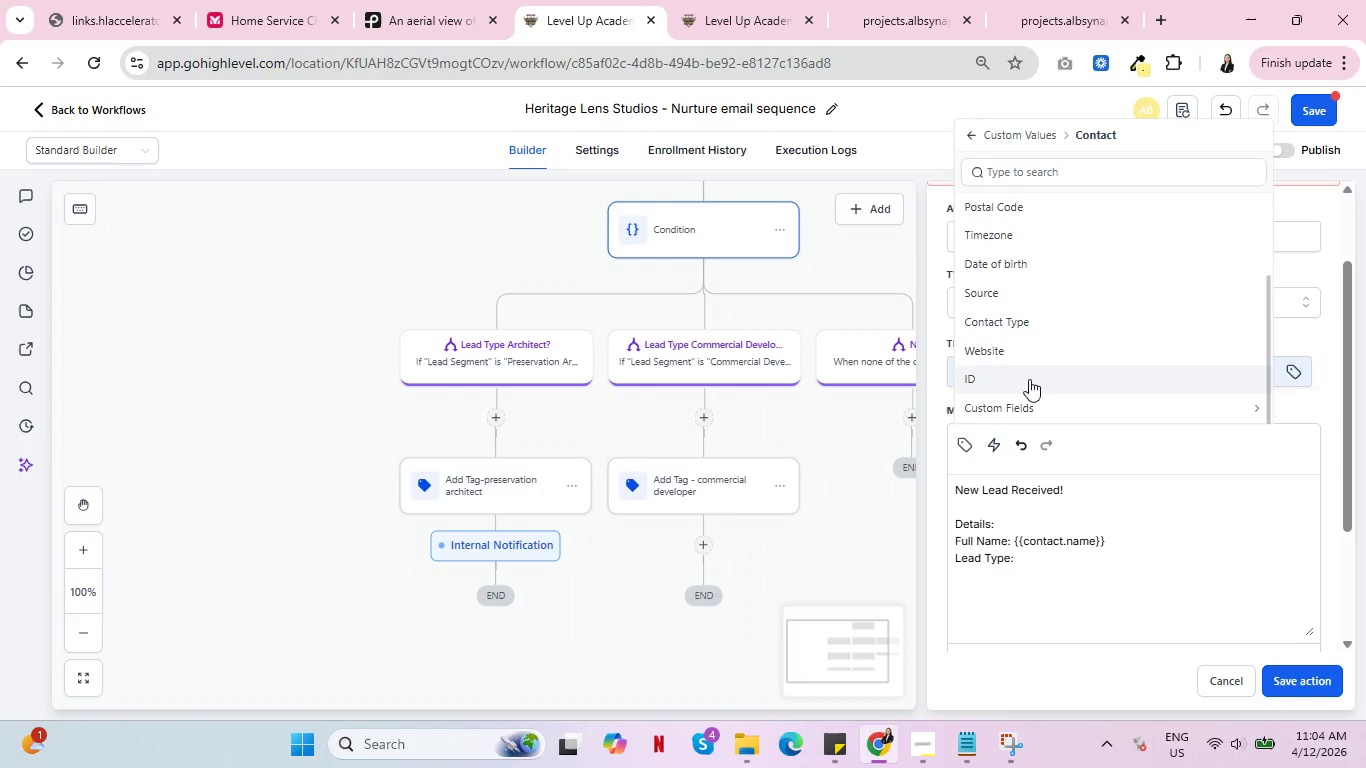 
left_click([1035, 397])
 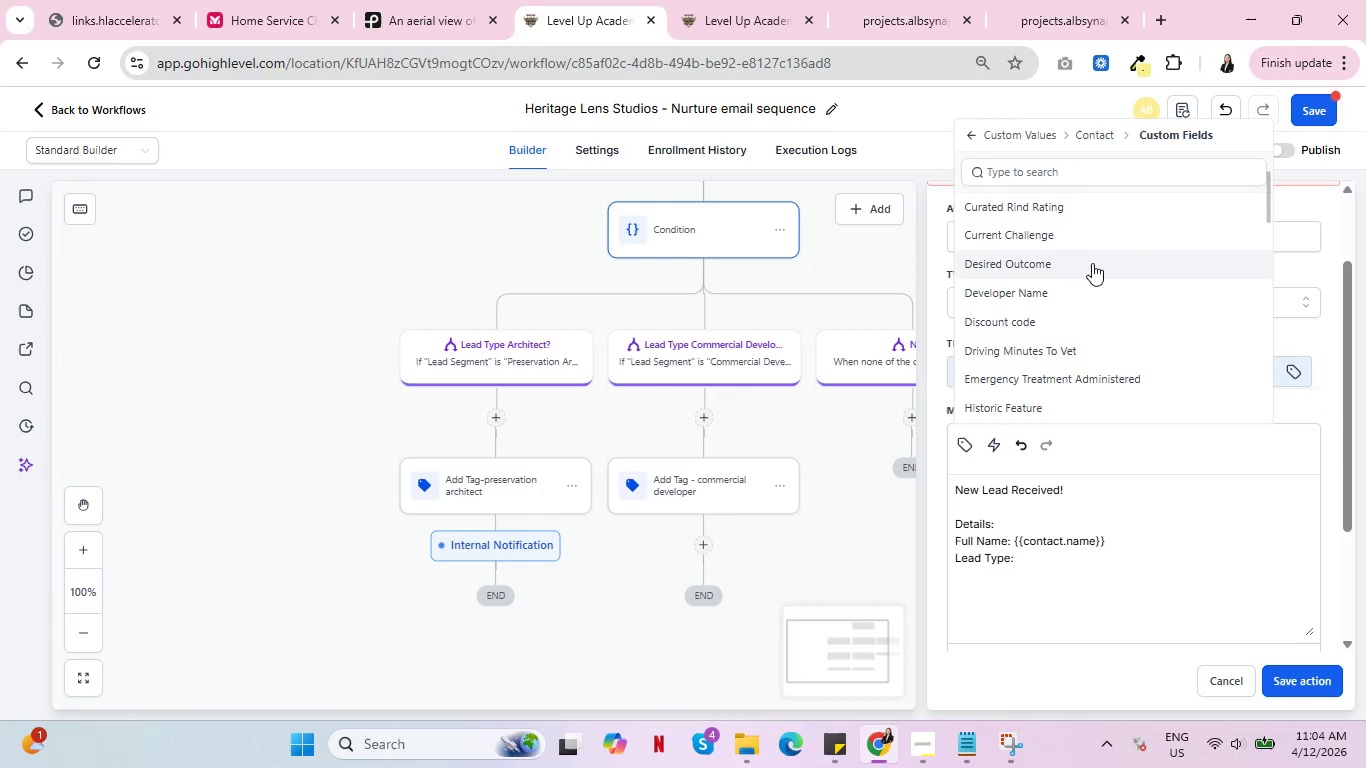 
scroll: coordinate [1092, 277], scroll_direction: down, amount: 4.0
 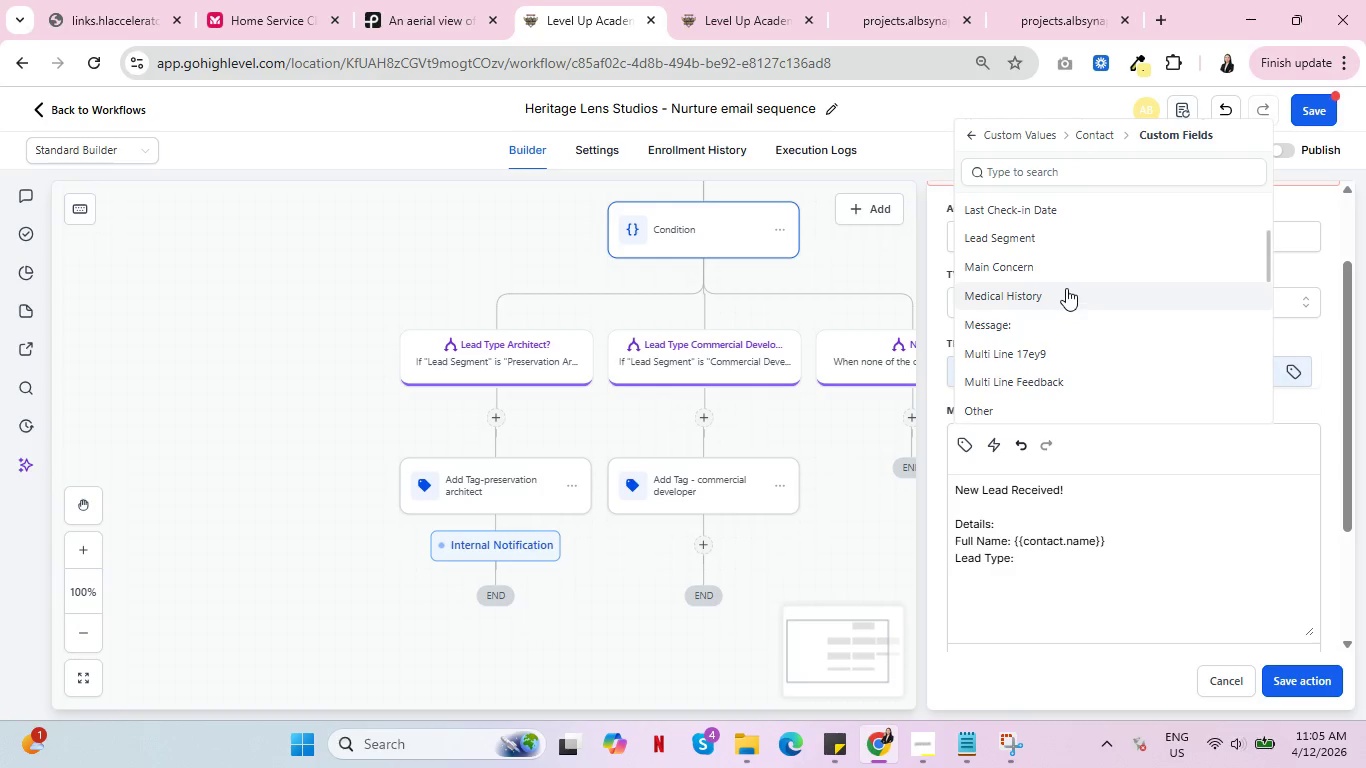 
left_click([1050, 233])
 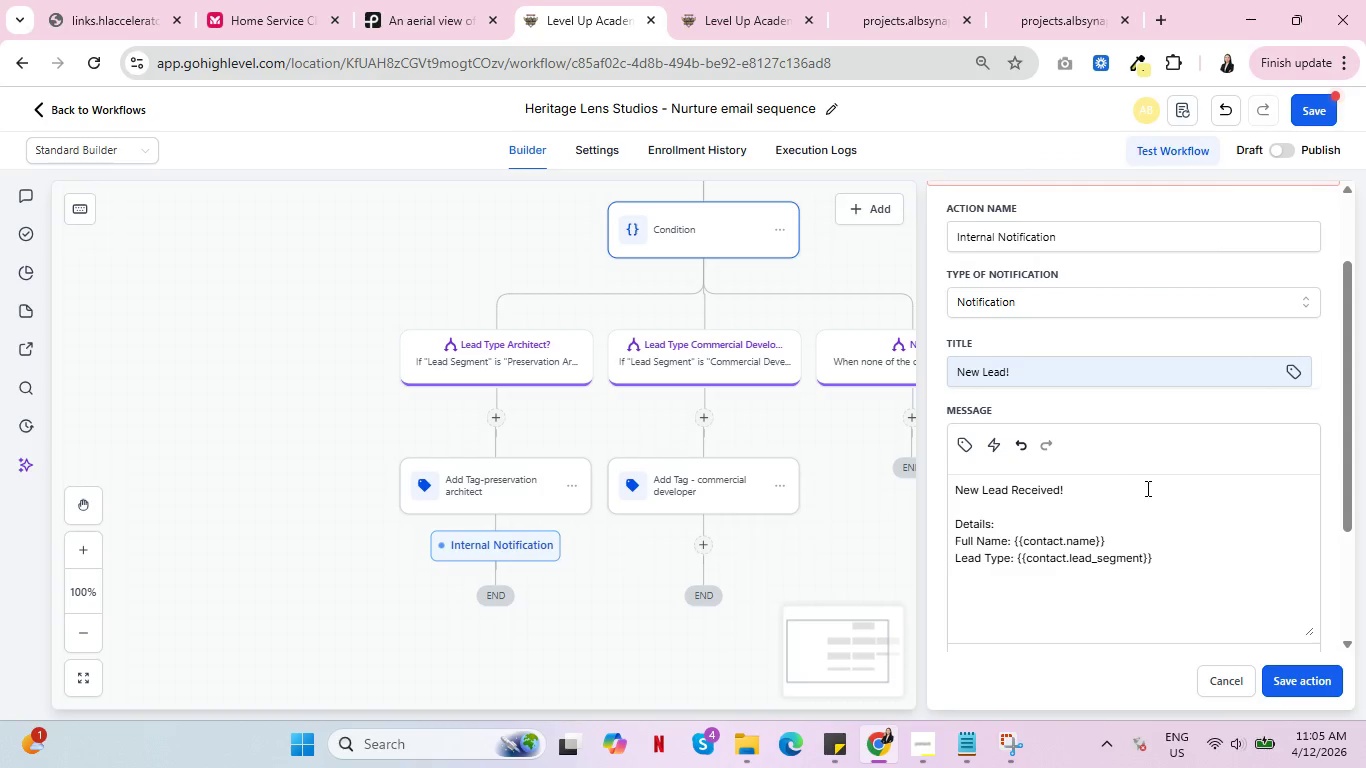 
key(Enter)
 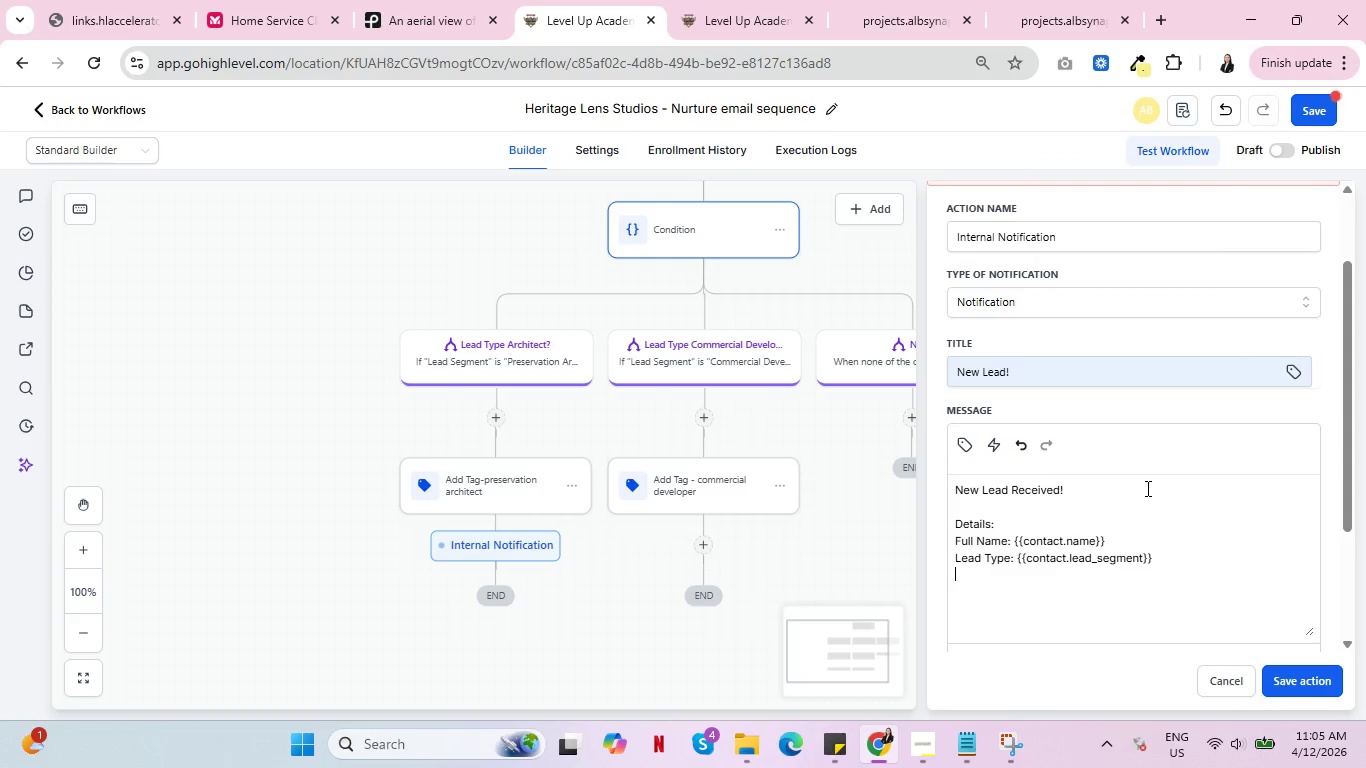 
type(Proejet)
key(Backspace)
key(Backspace)
key(Backspace)
key(Backspace)
type(ject: )
 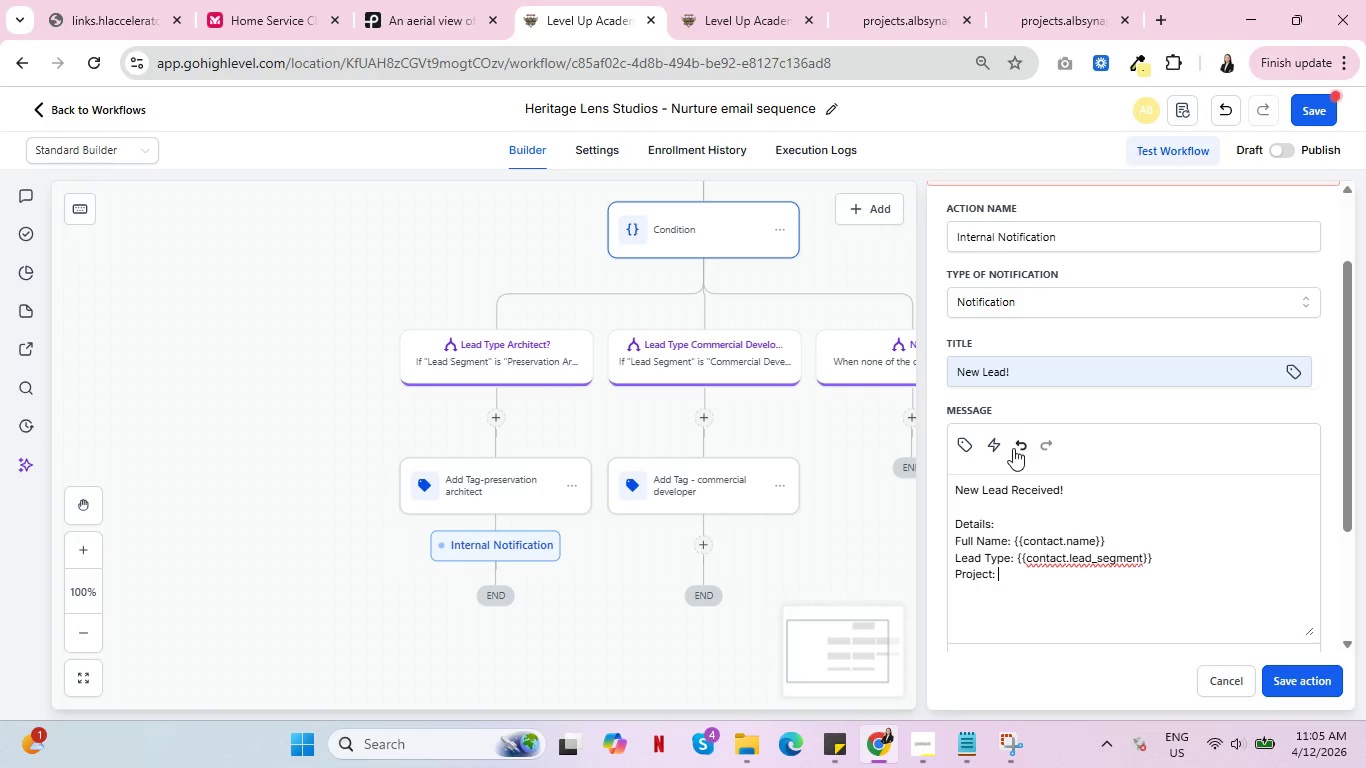 
left_click([963, 438])
 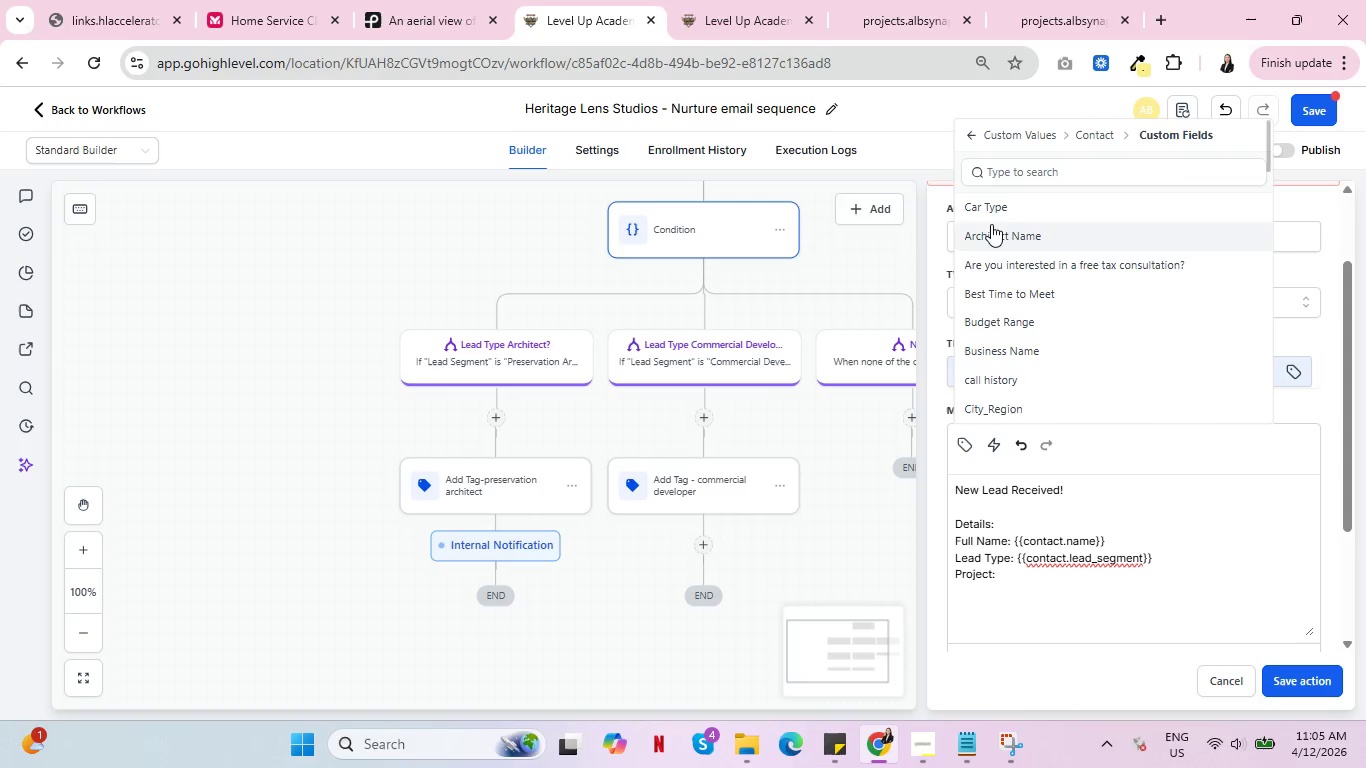 
scroll: coordinate [1066, 292], scroll_direction: down, amount: 9.0
 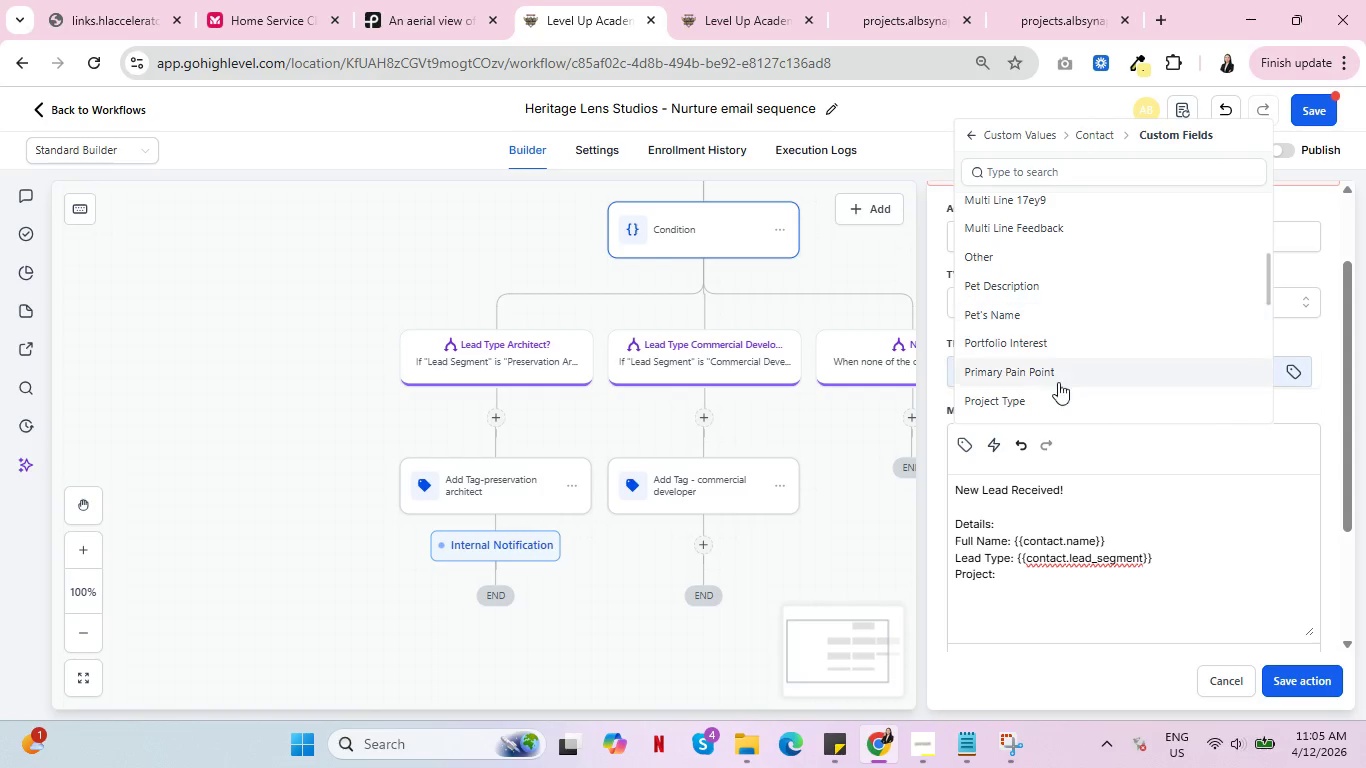 
left_click([1052, 404])
 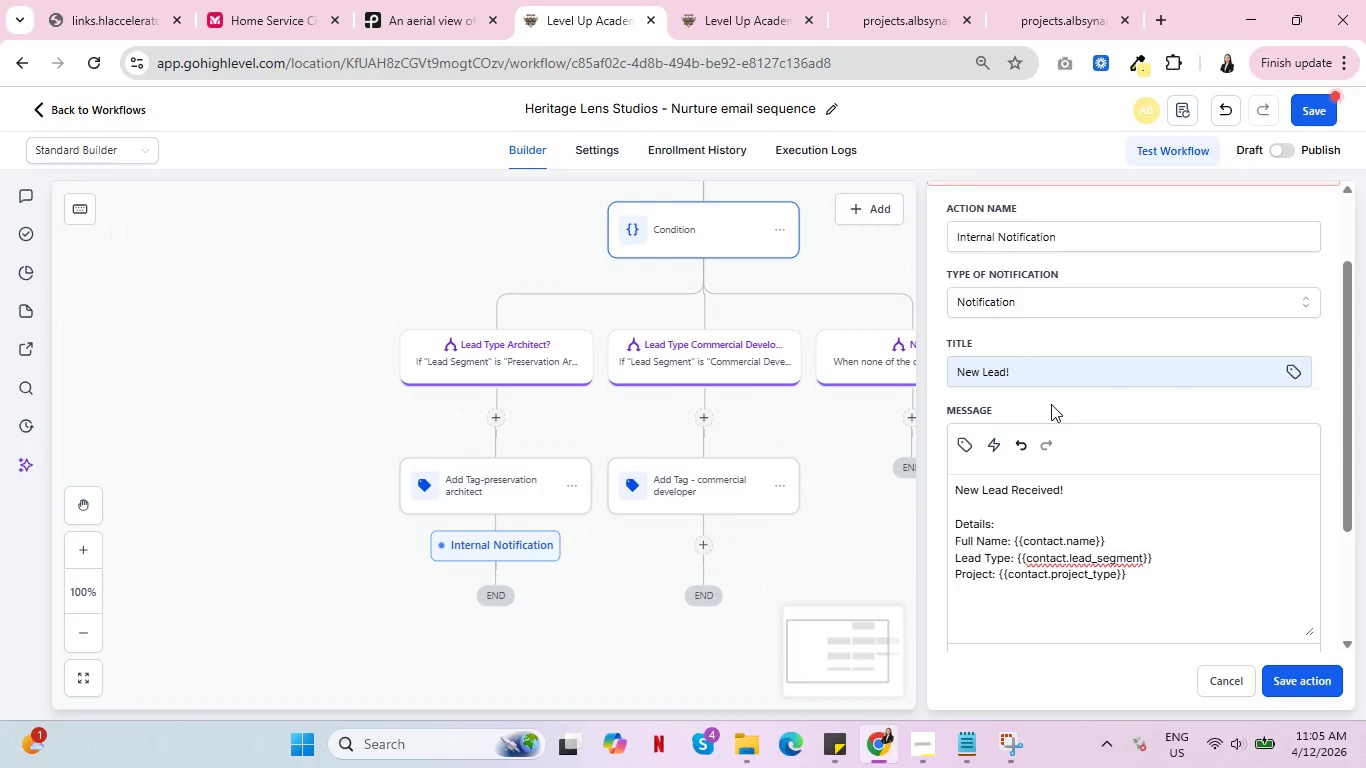 
key(Enter)
 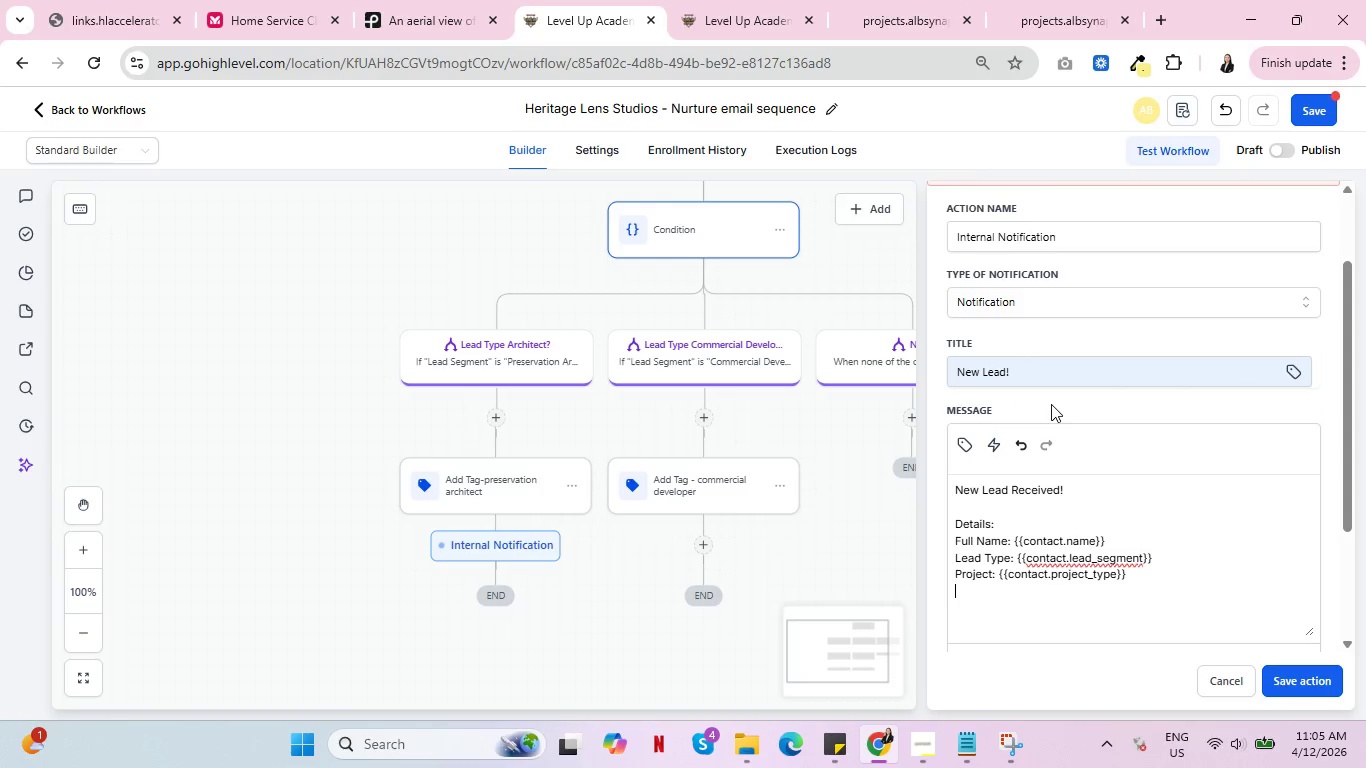 
type(Inquiry: )
 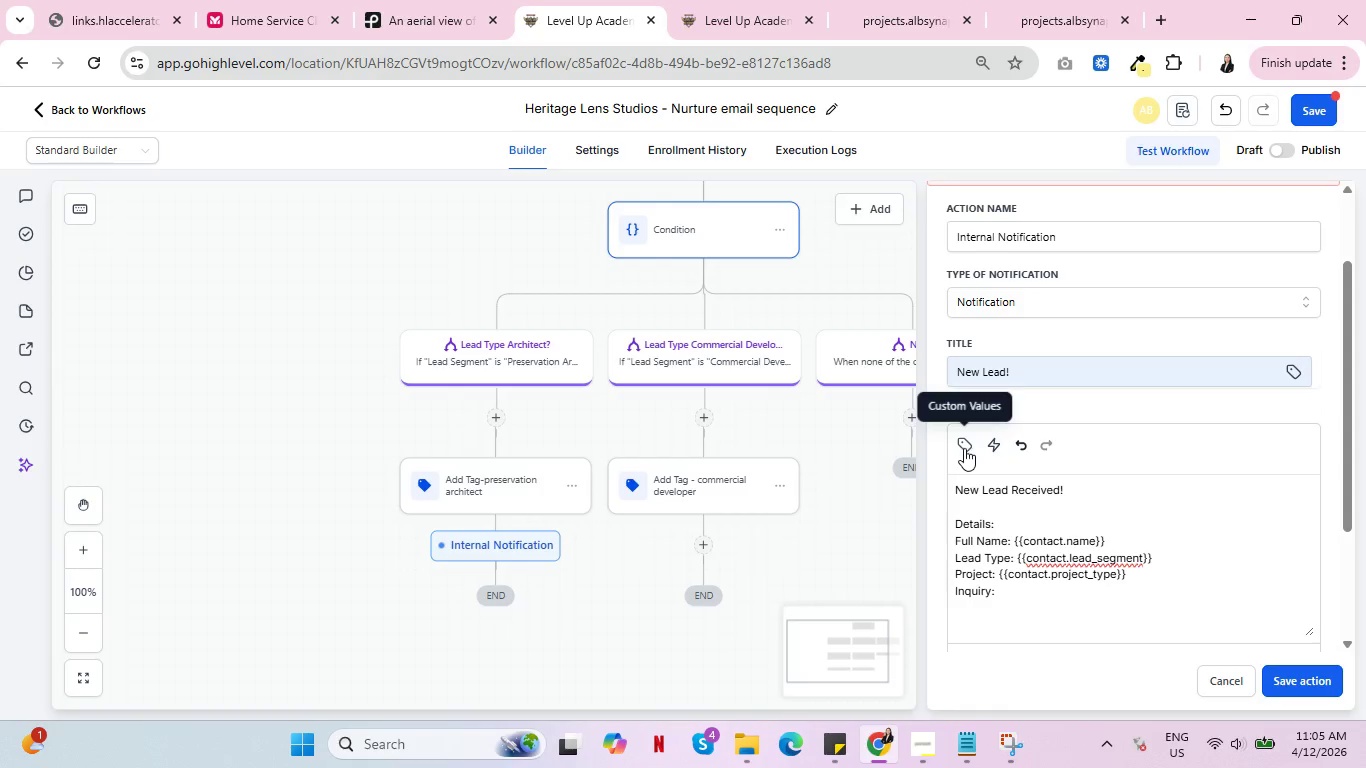 
scroll: coordinate [1079, 307], scroll_direction: down, amount: 7.0
 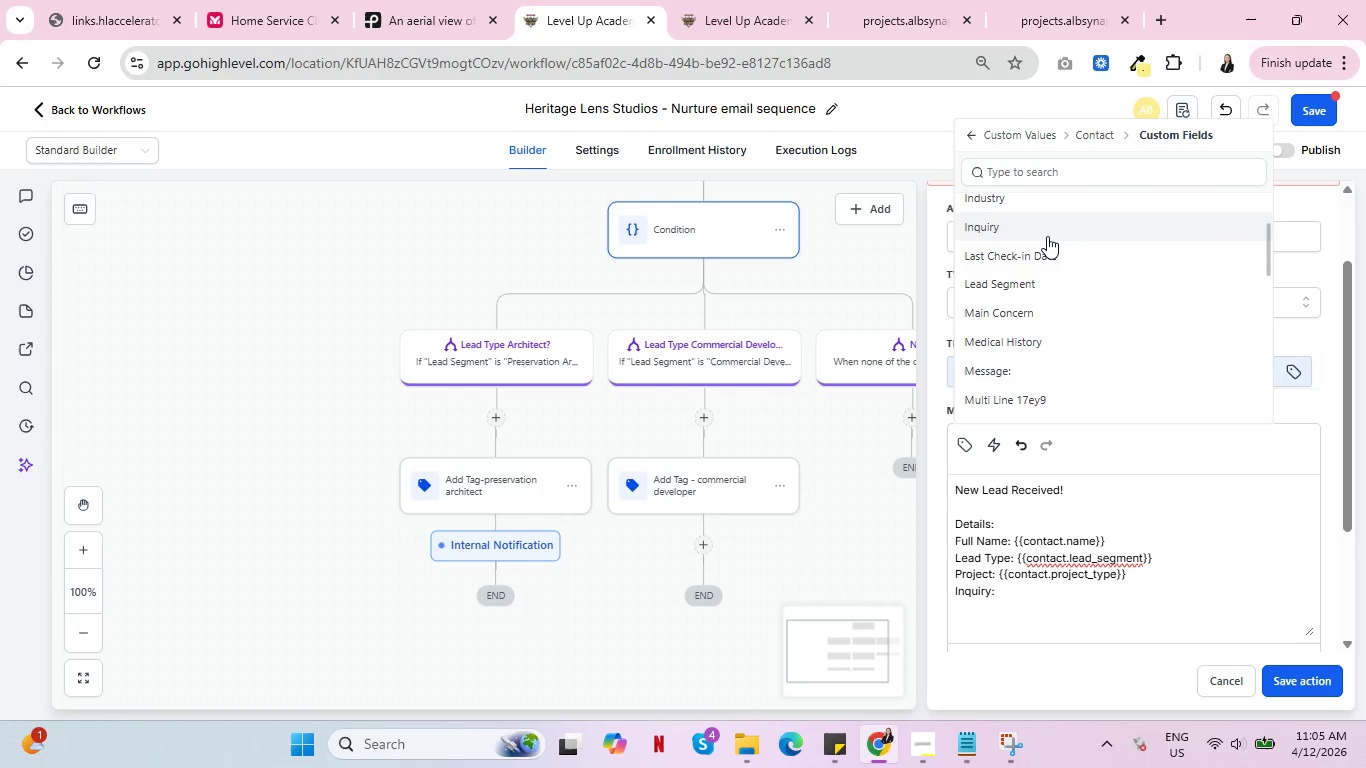 
left_click([1047, 229])
 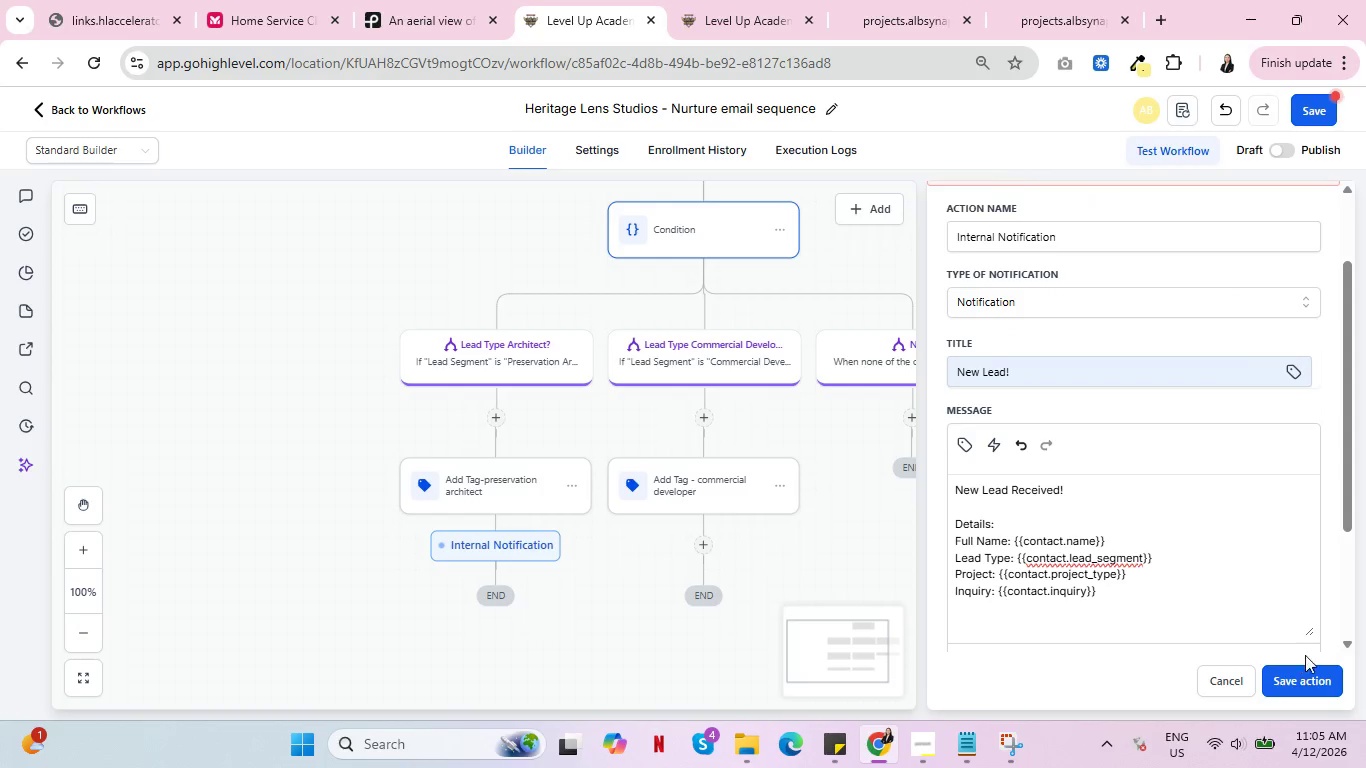 
left_click([1296, 682])
 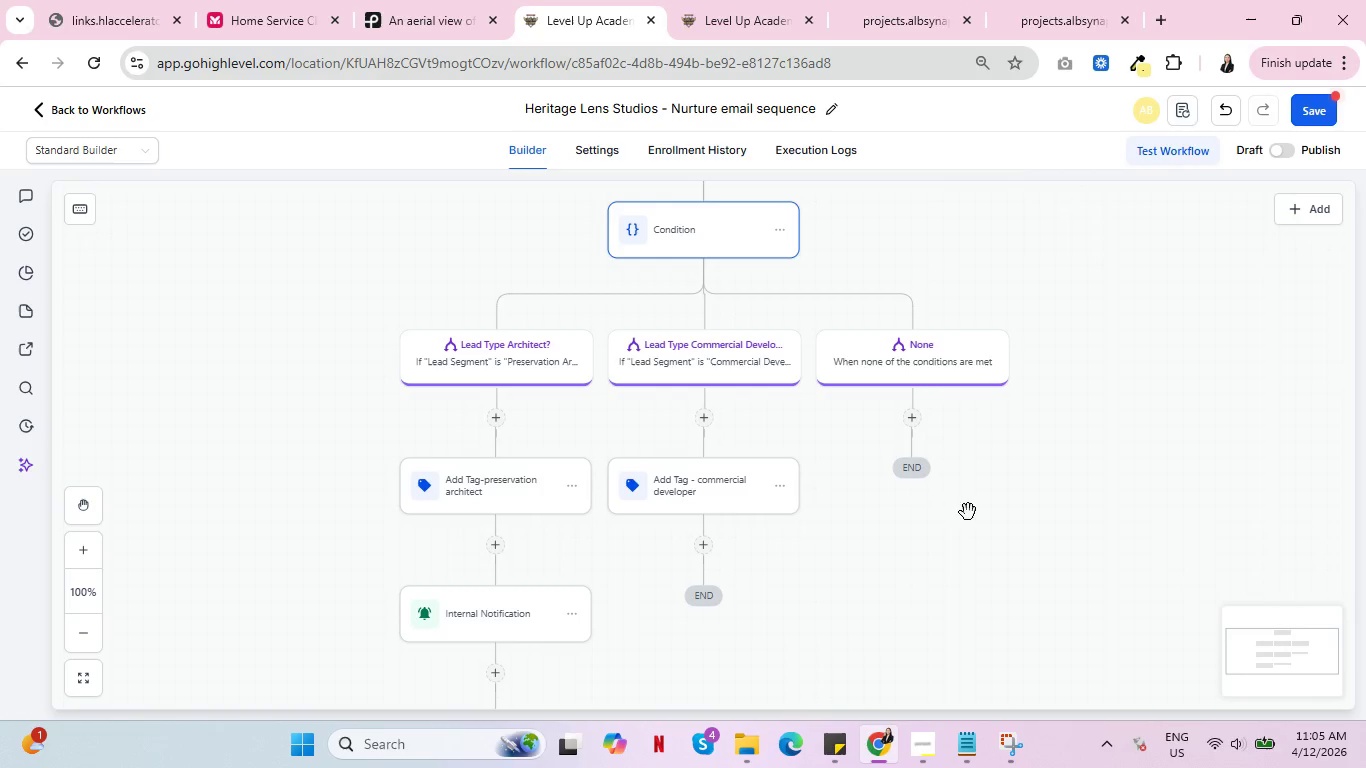 
scroll: coordinate [832, 523], scroll_direction: down, amount: 3.0
 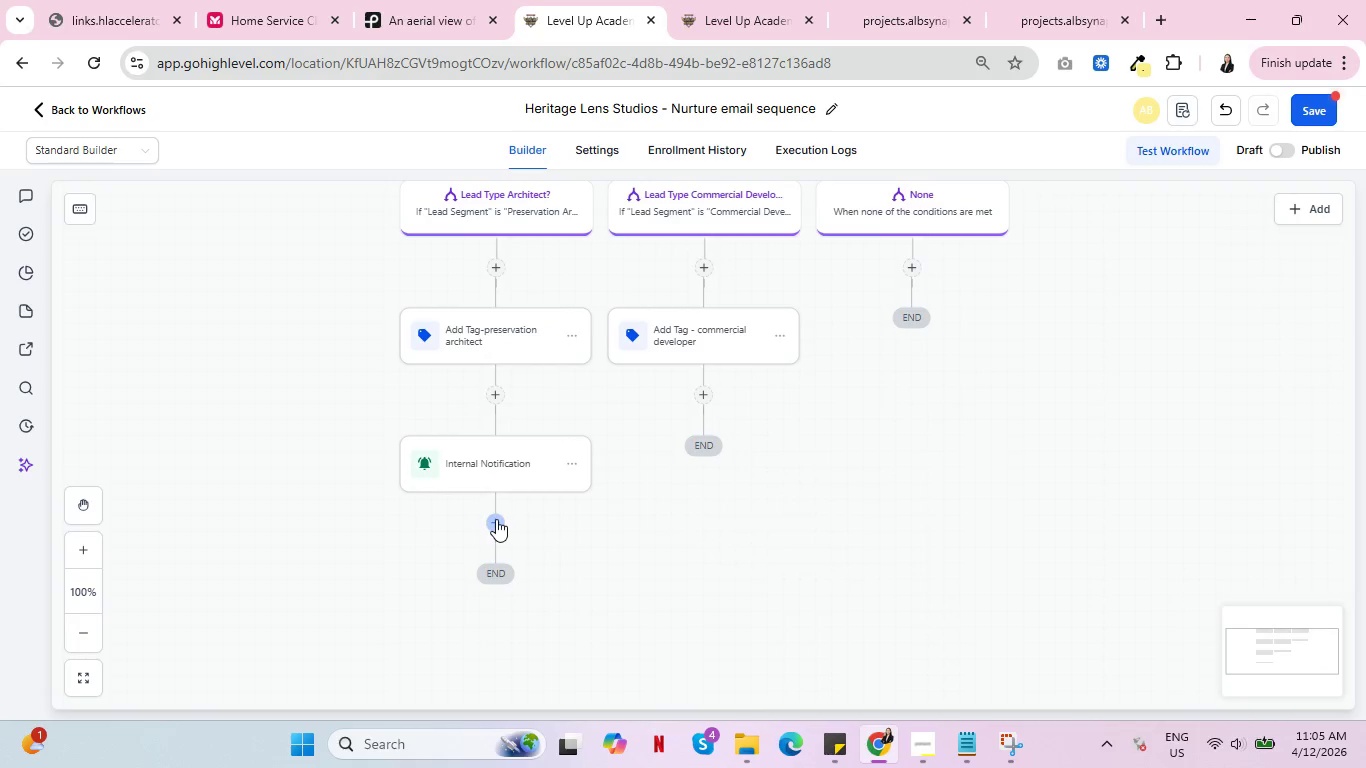 
left_click([496, 519])
 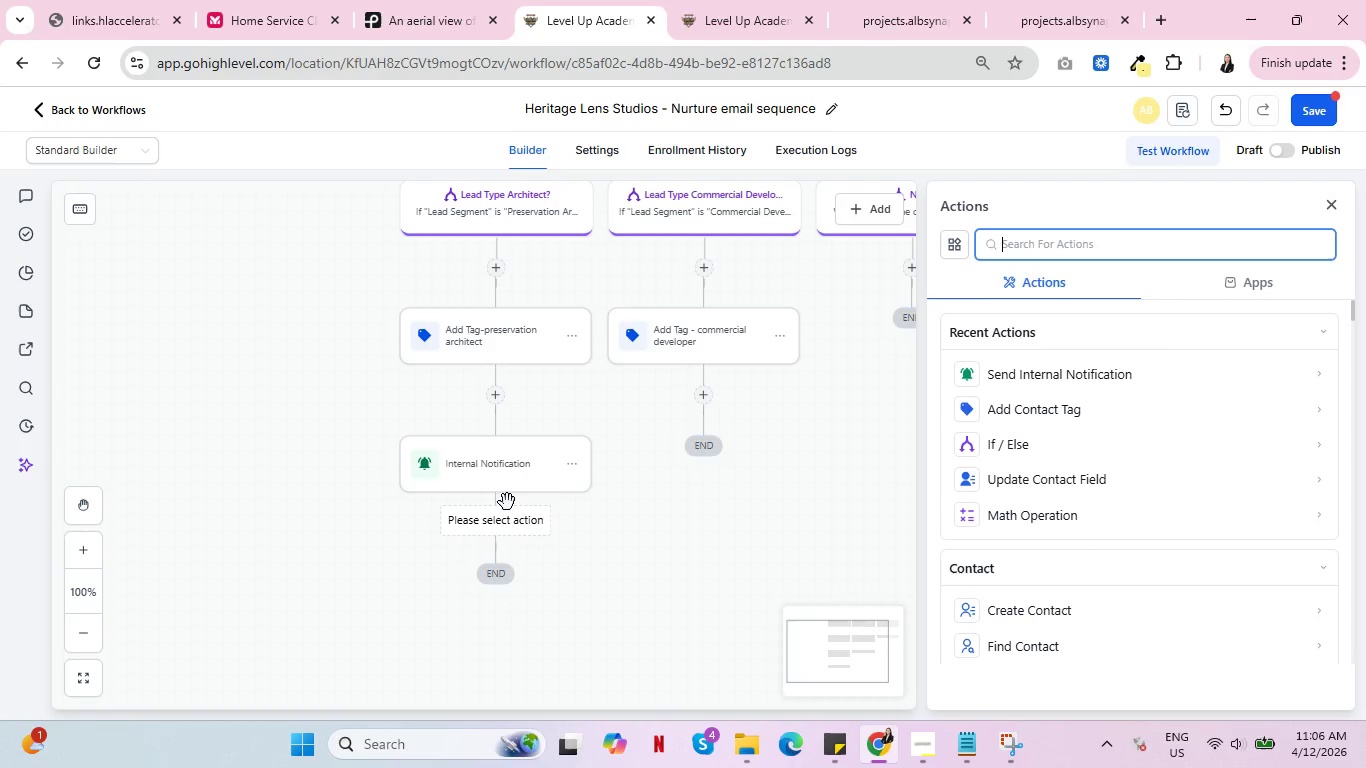 
wait(32.11)
 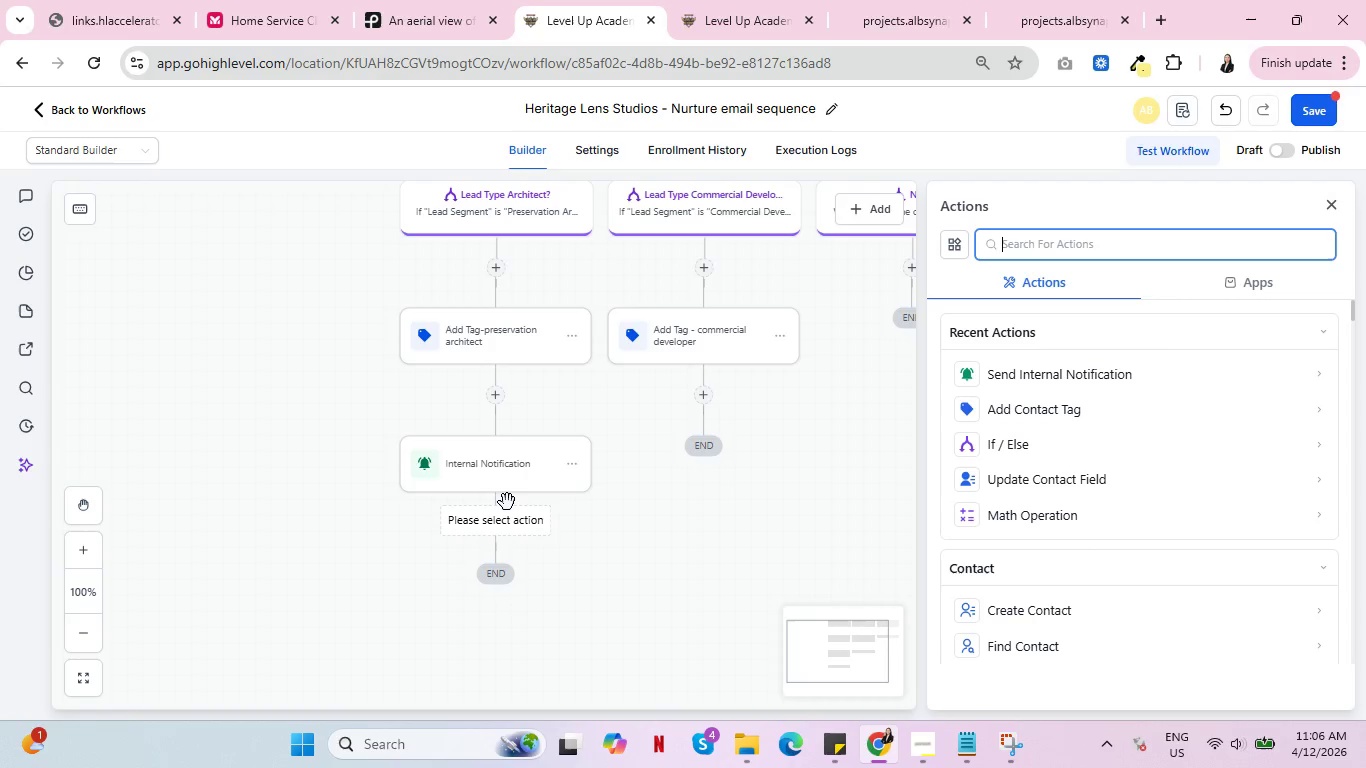 
type(send )
 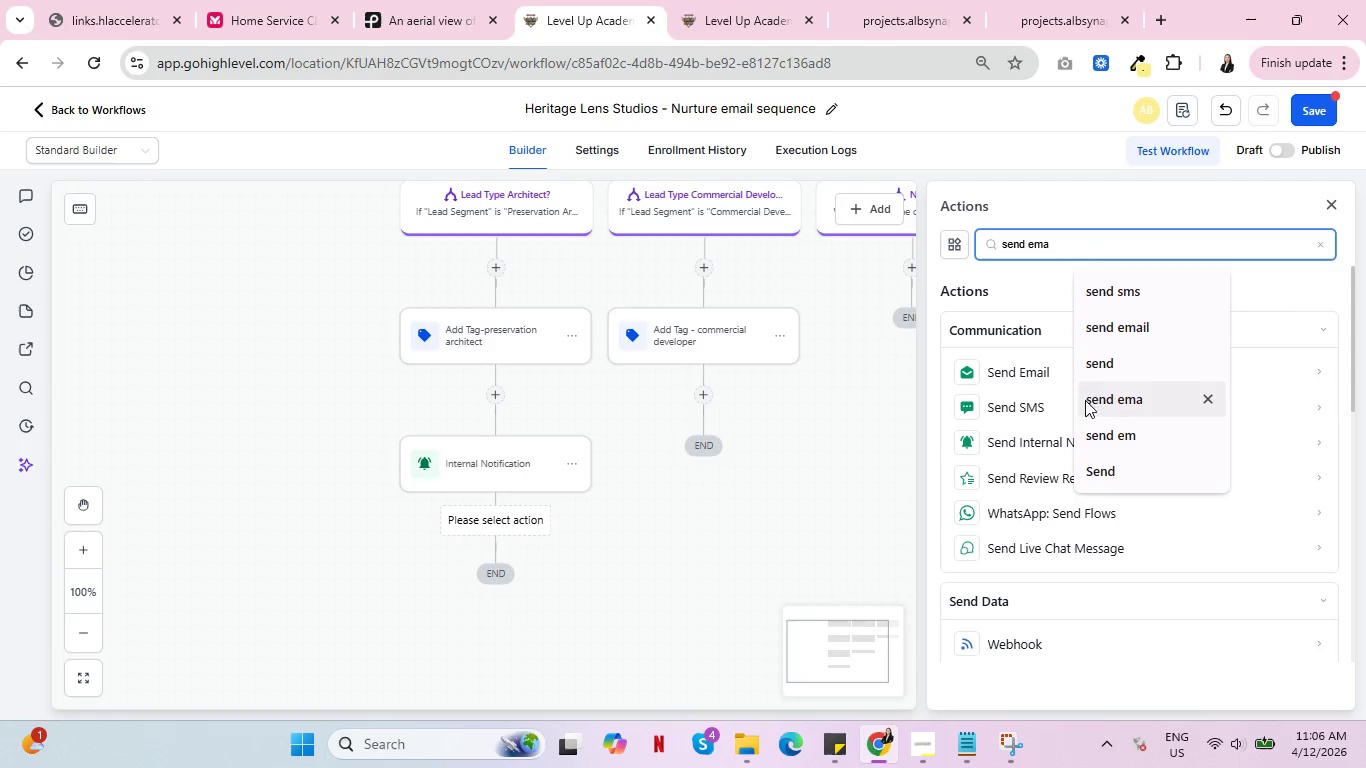 
left_click([1004, 367])
 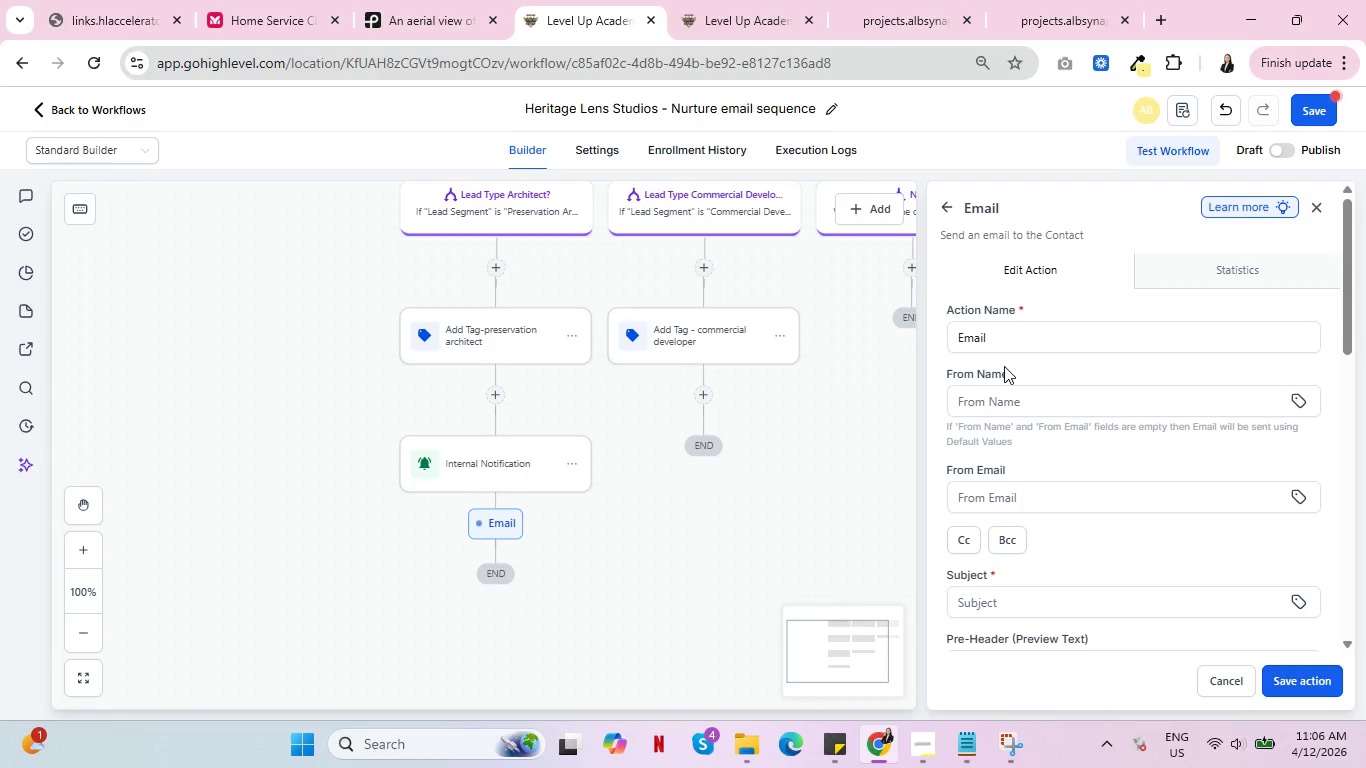 
wait(7.77)
 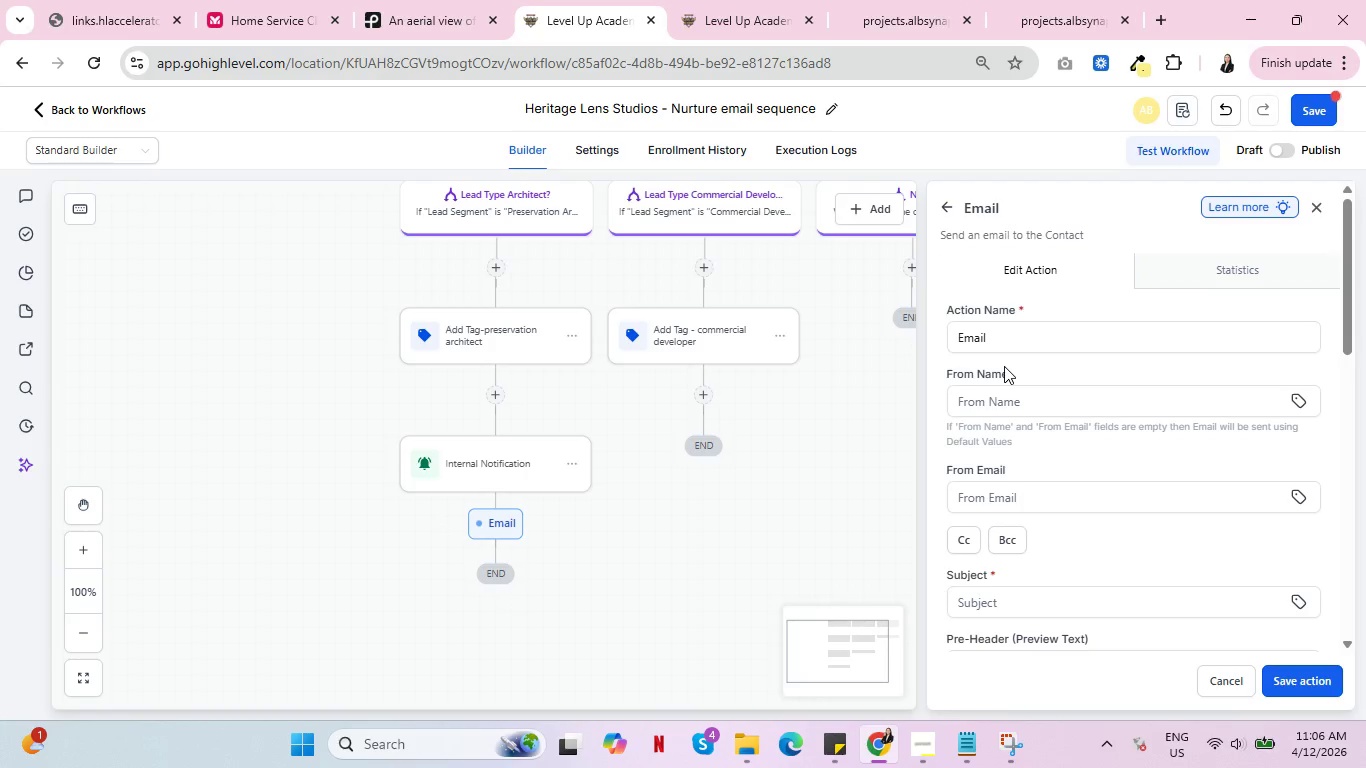 
left_click([737, 9])
 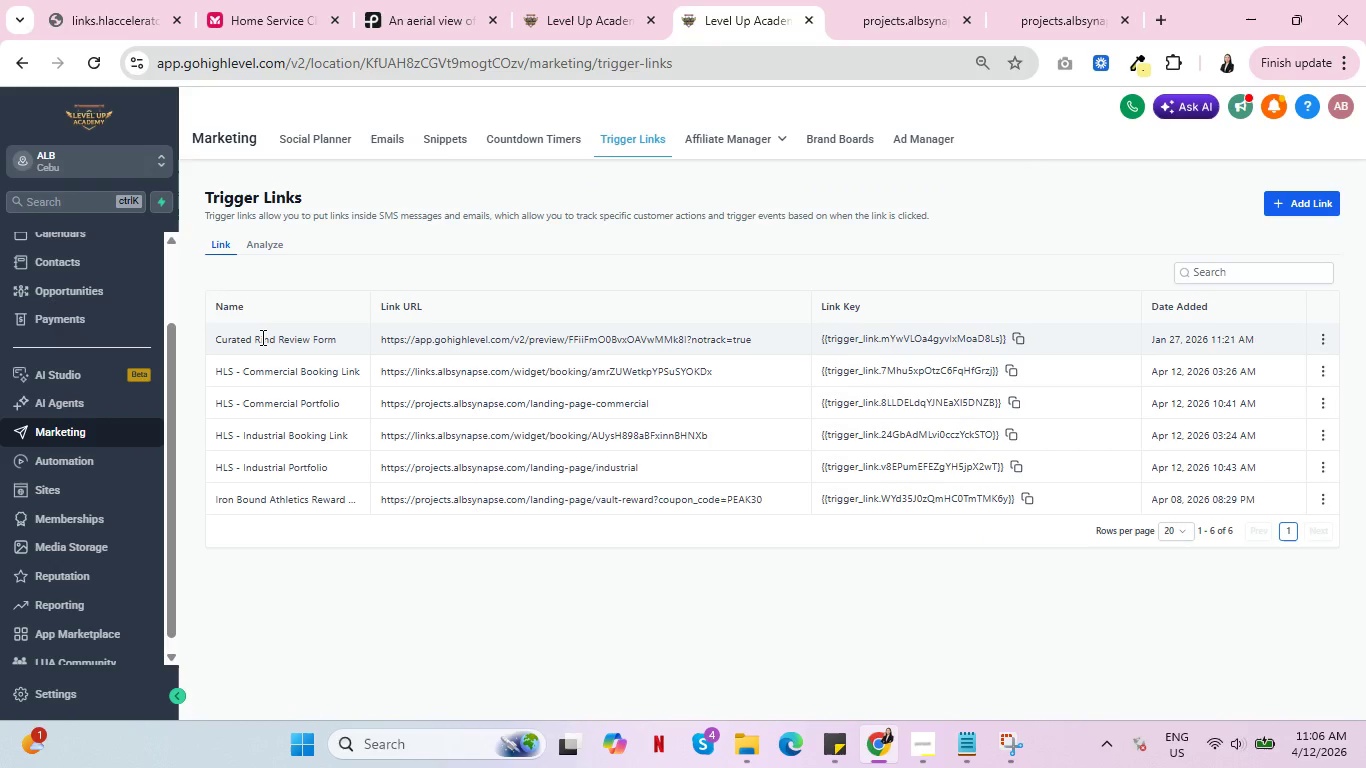 
wait(8.55)
 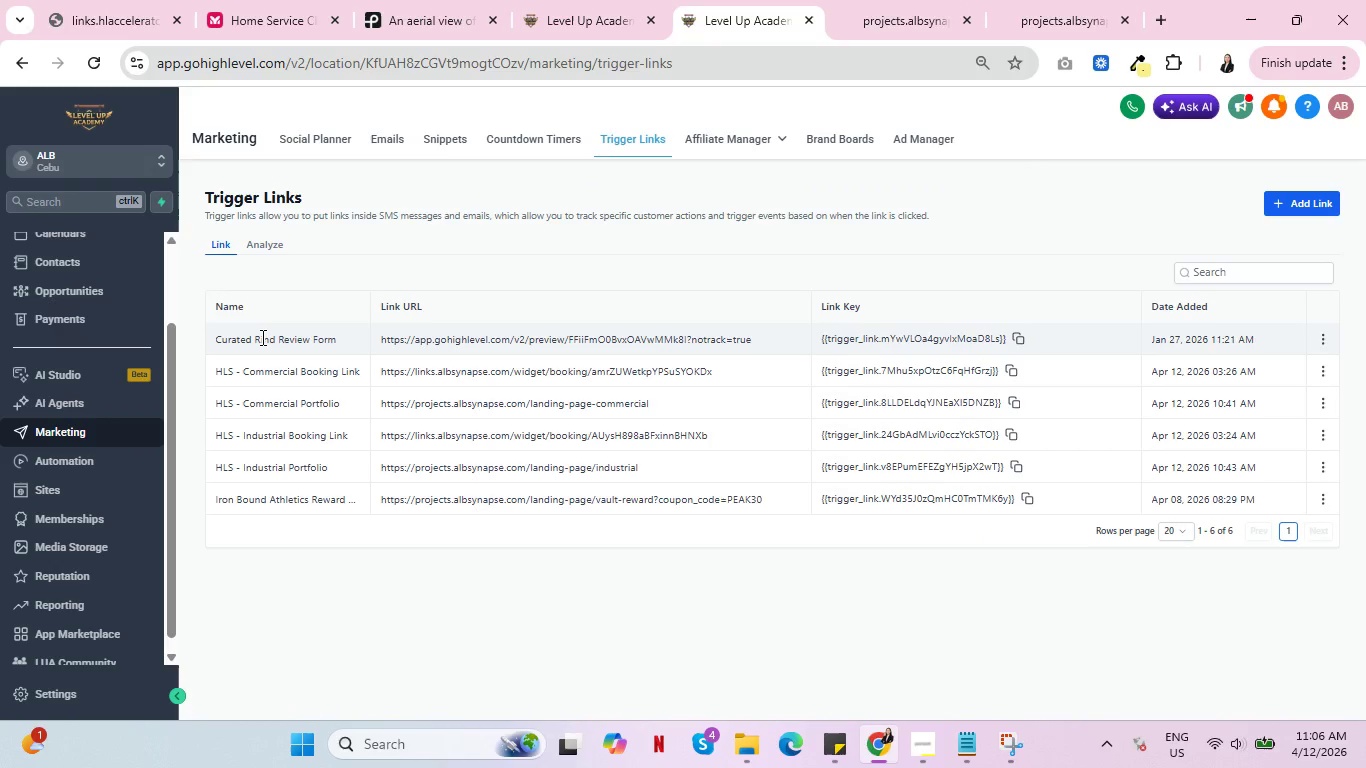 
left_click([611, 146])
 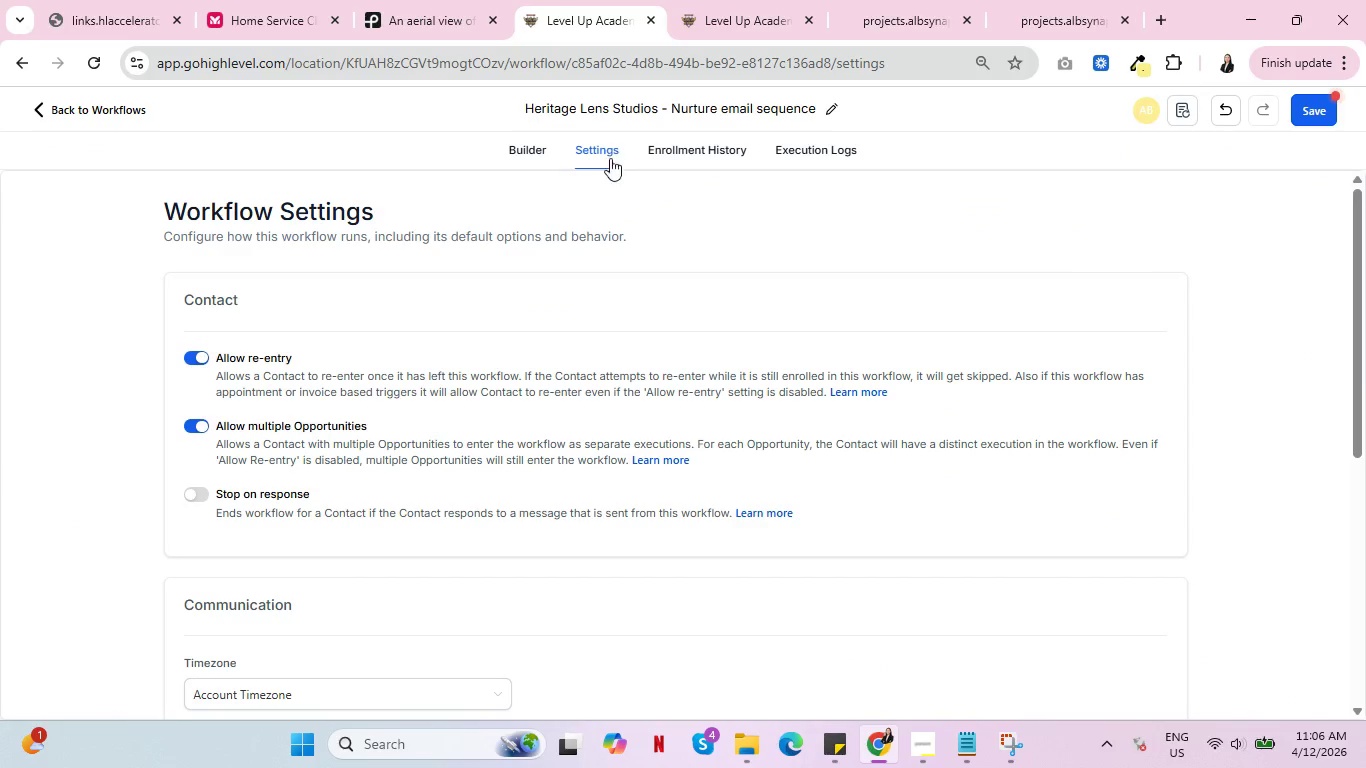 
scroll: coordinate [756, 358], scroll_direction: down, amount: 6.0
 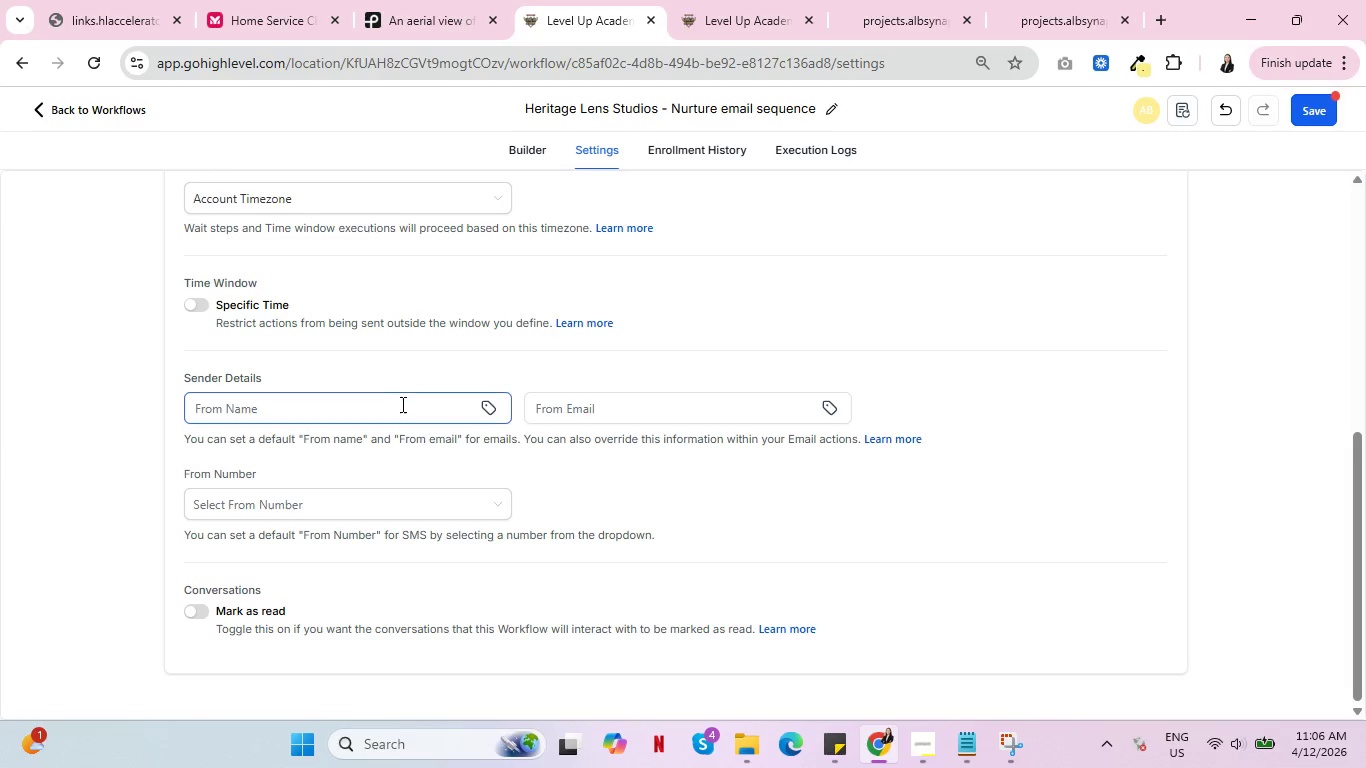 
left_click([400, 406])